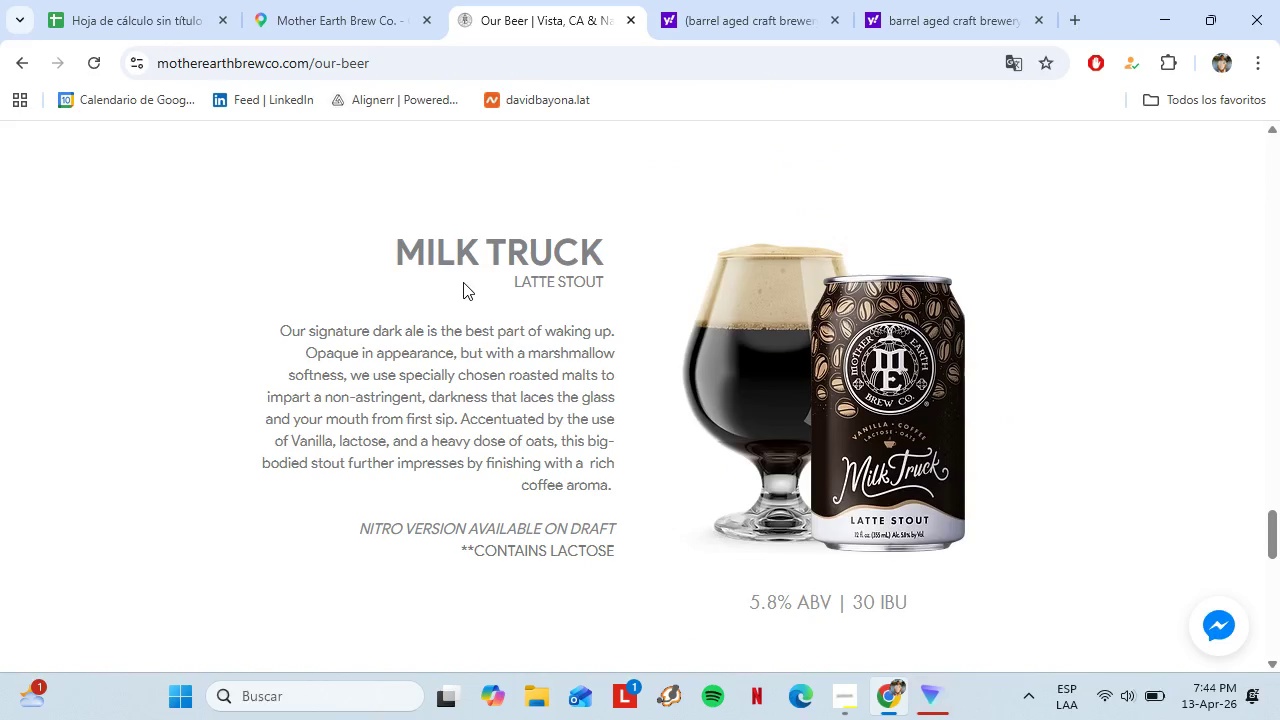 
scroll: coordinate [681, 234], scroll_direction: up, amount: 4.0
 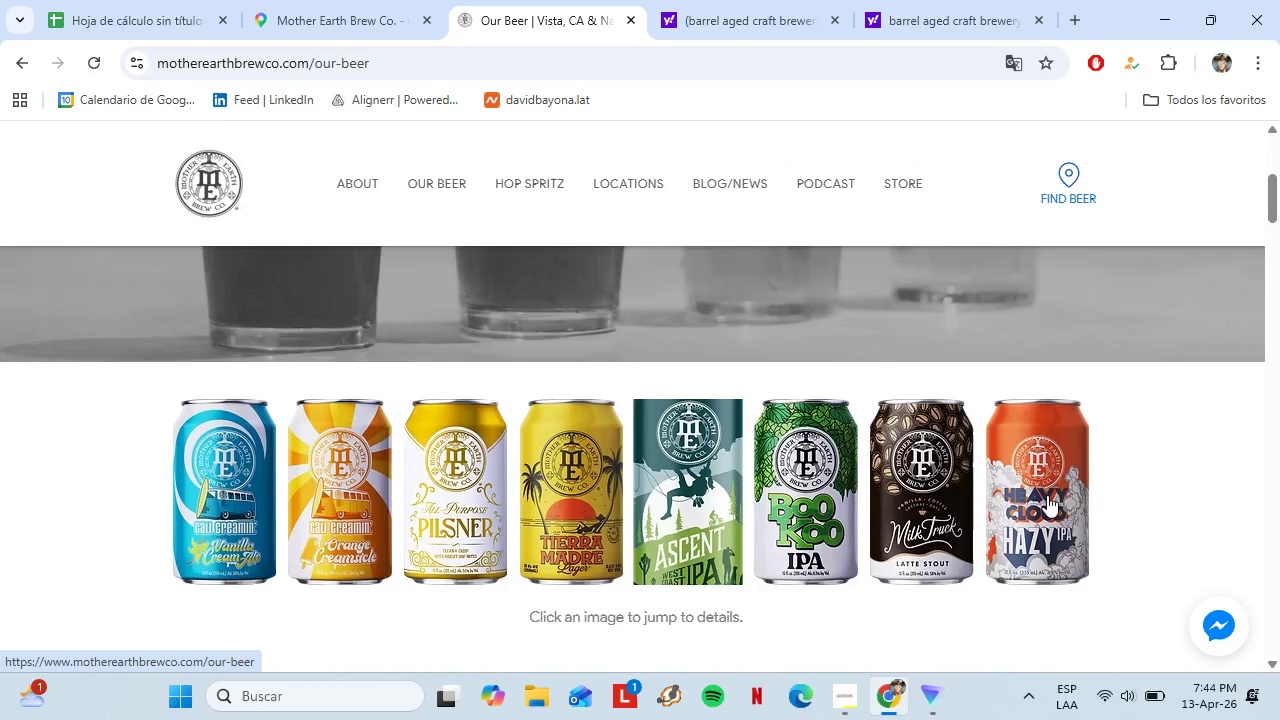 
left_click_drag(start_coordinate=[401, 243], to_coordinate=[603, 242])
 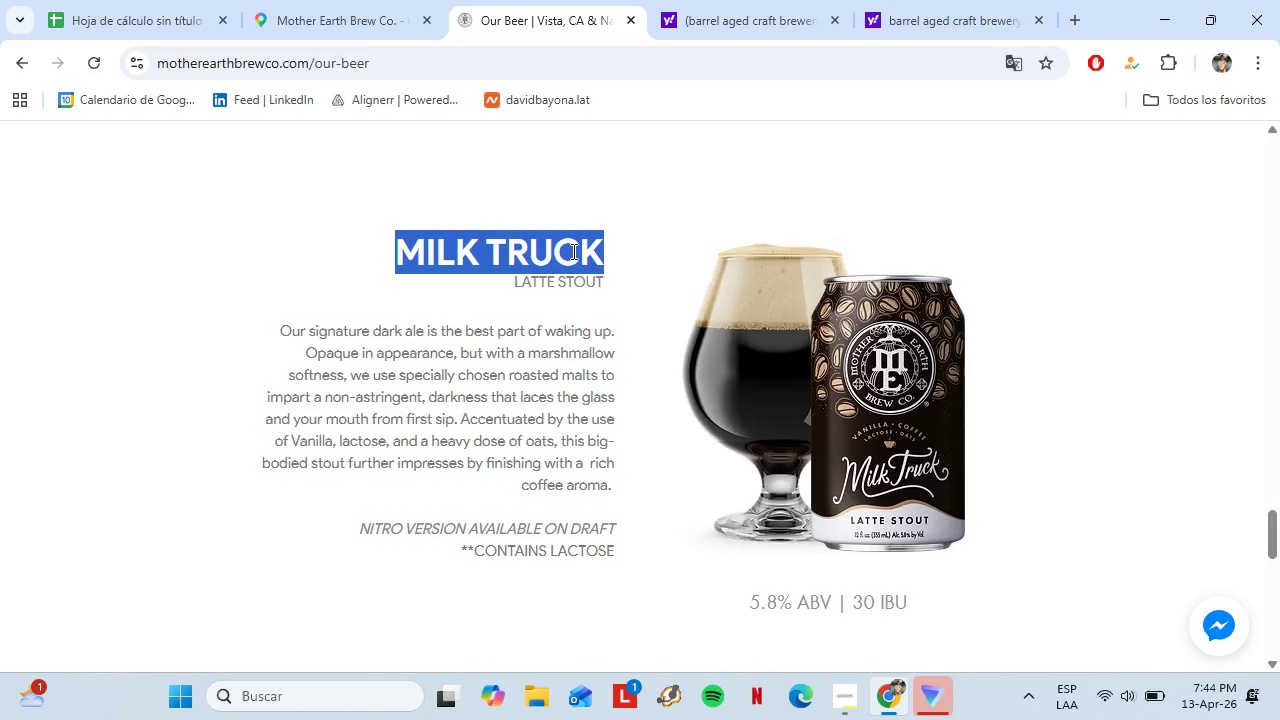 
right_click([572, 251])
 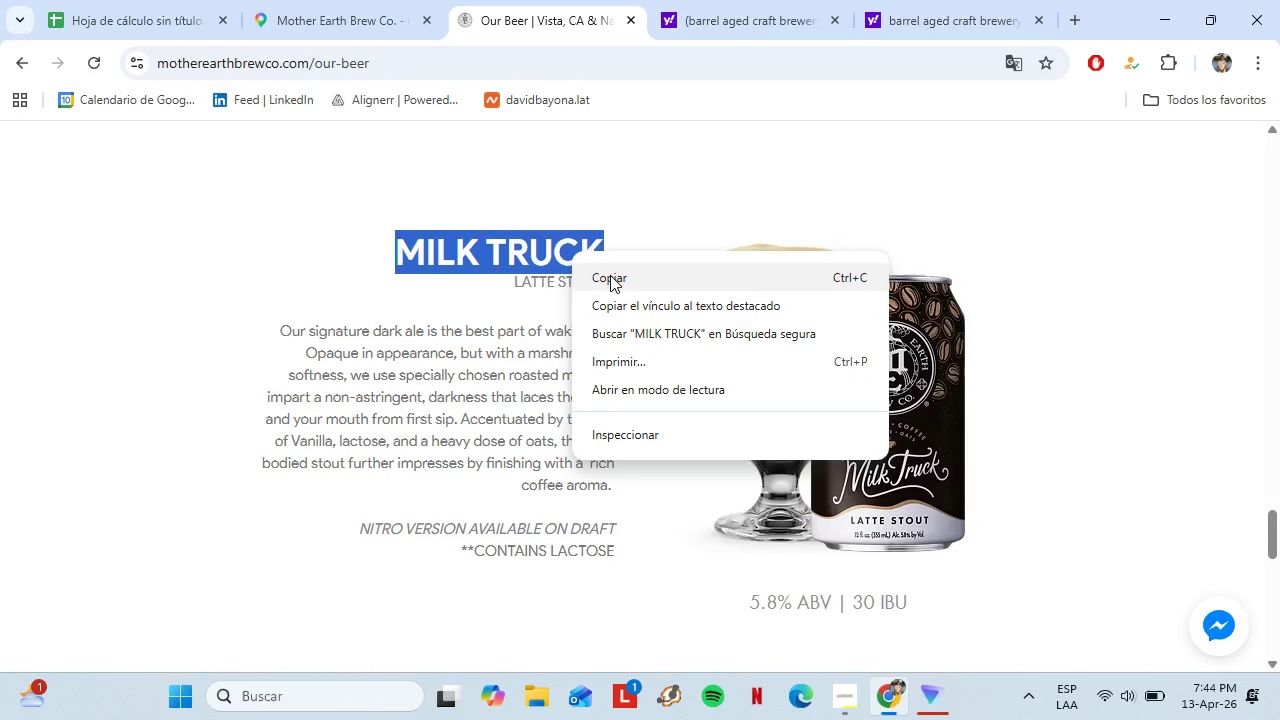 
left_click([610, 275])
 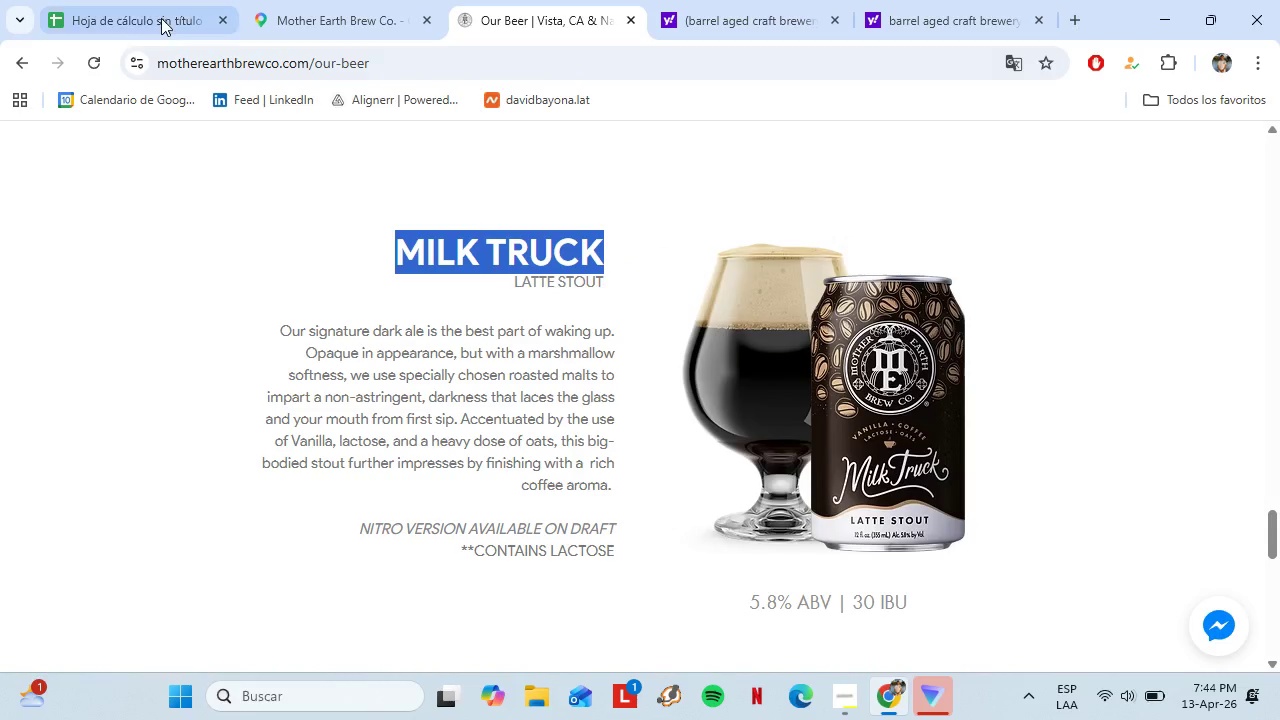 
left_click([158, 7])
 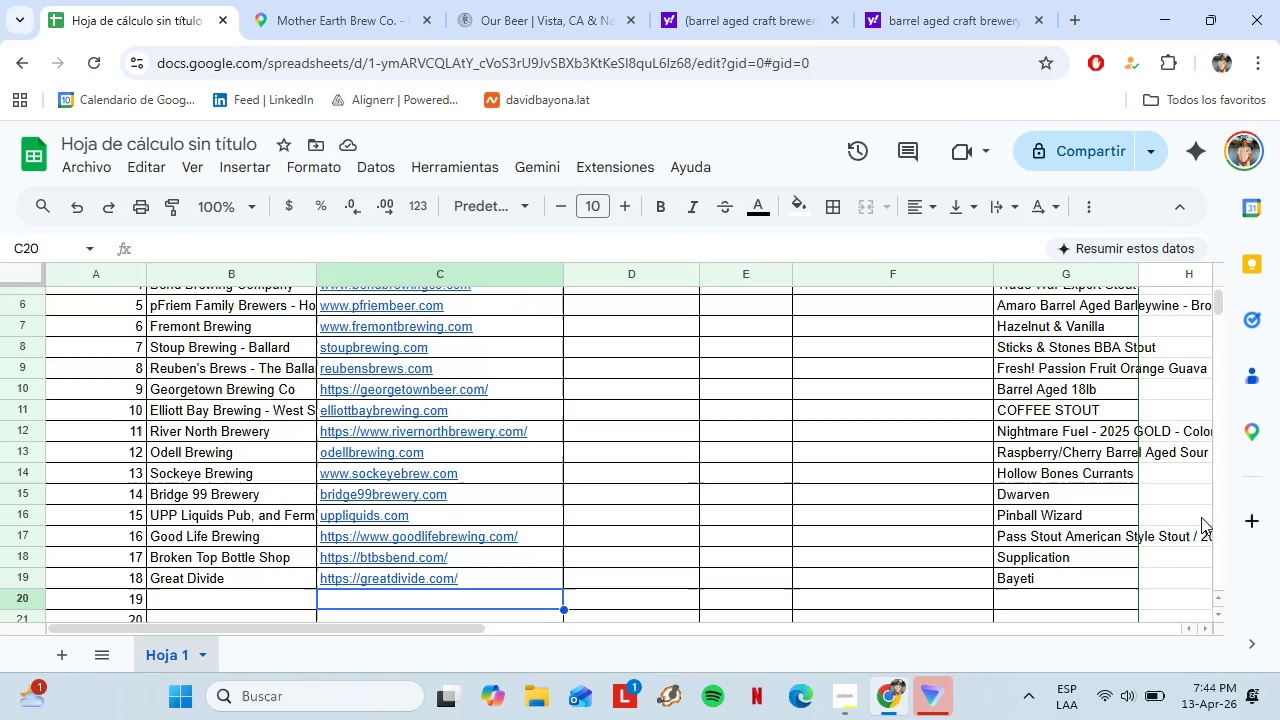 
wait(5.44)
 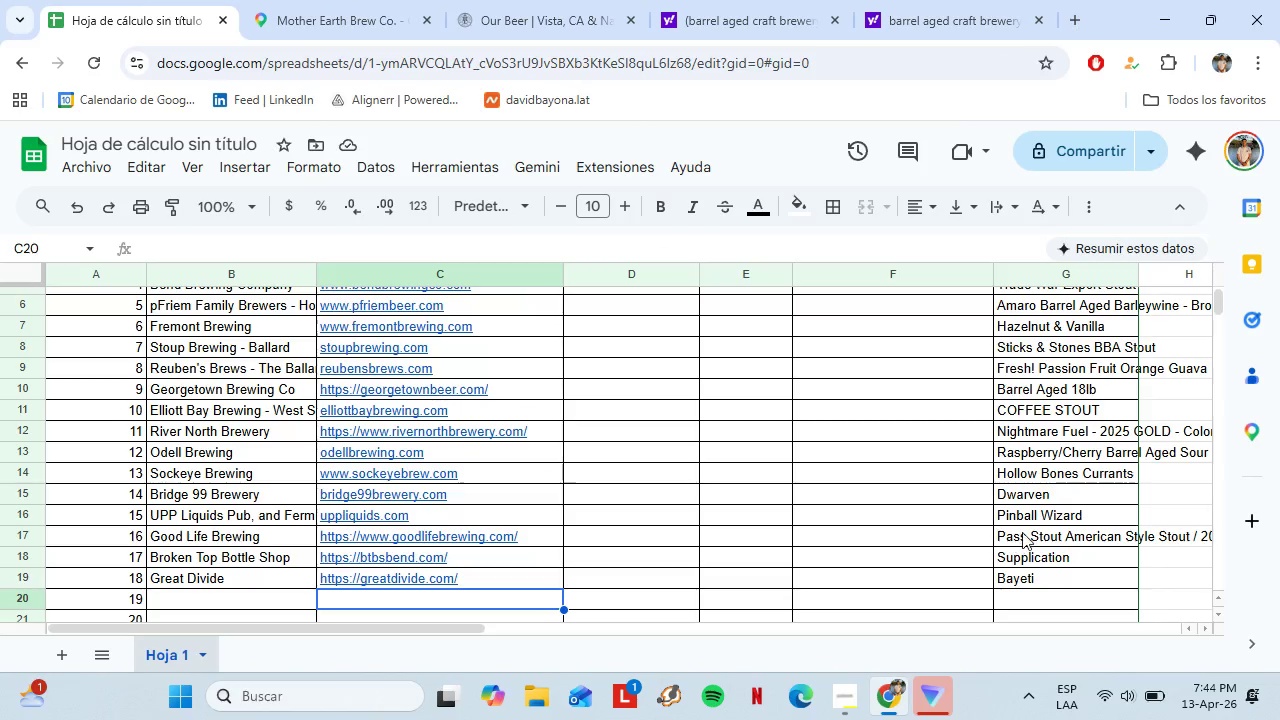 
double_click([1222, 615])
 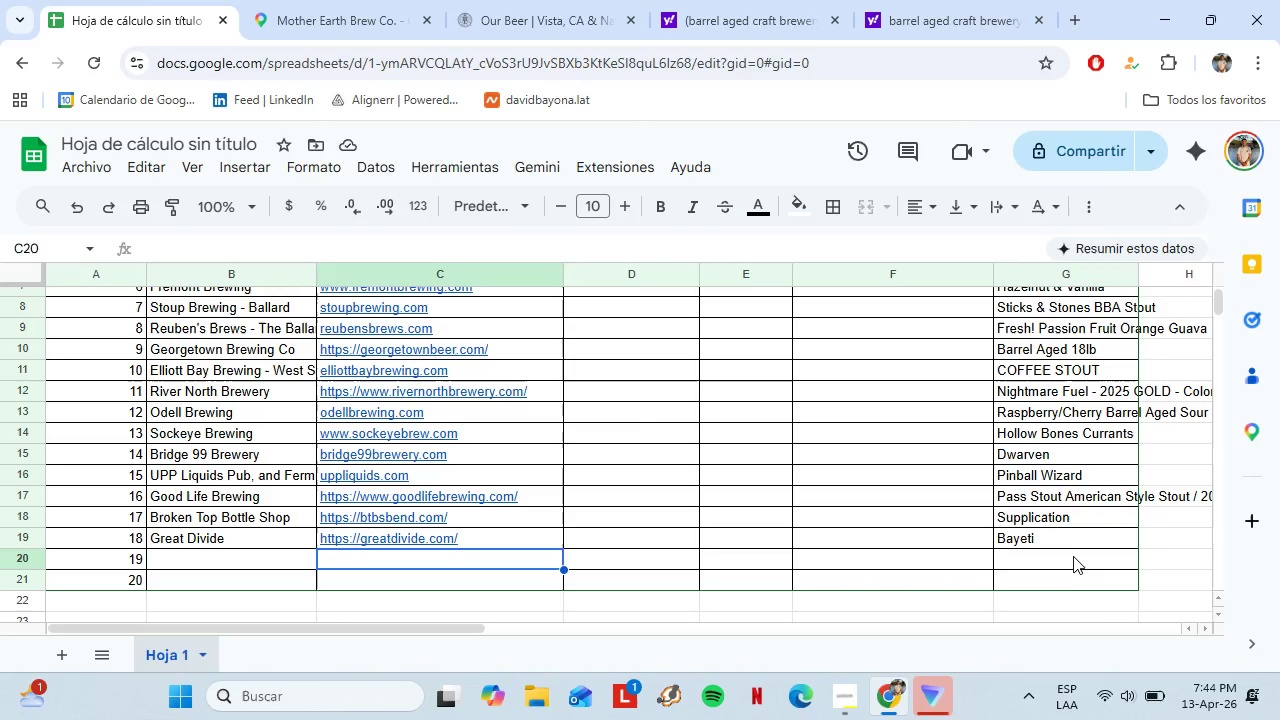 
left_click([1073, 555])
 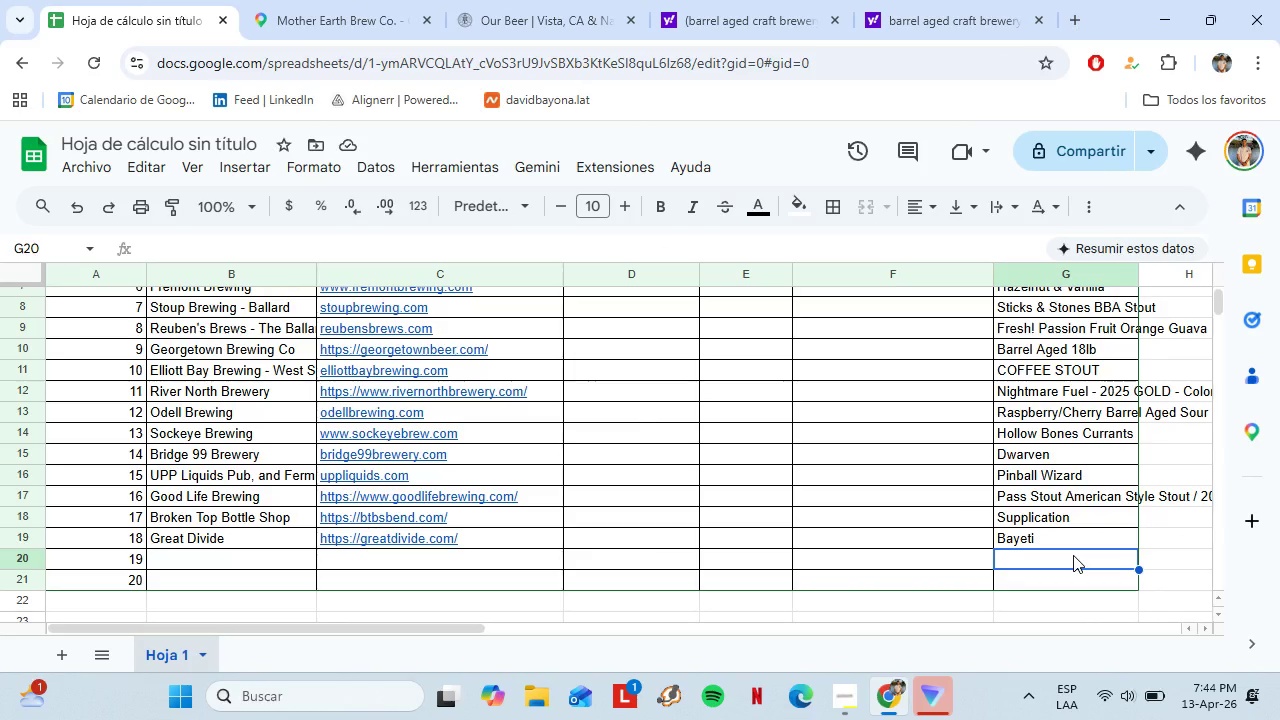 
key(Control+Shift+V)
 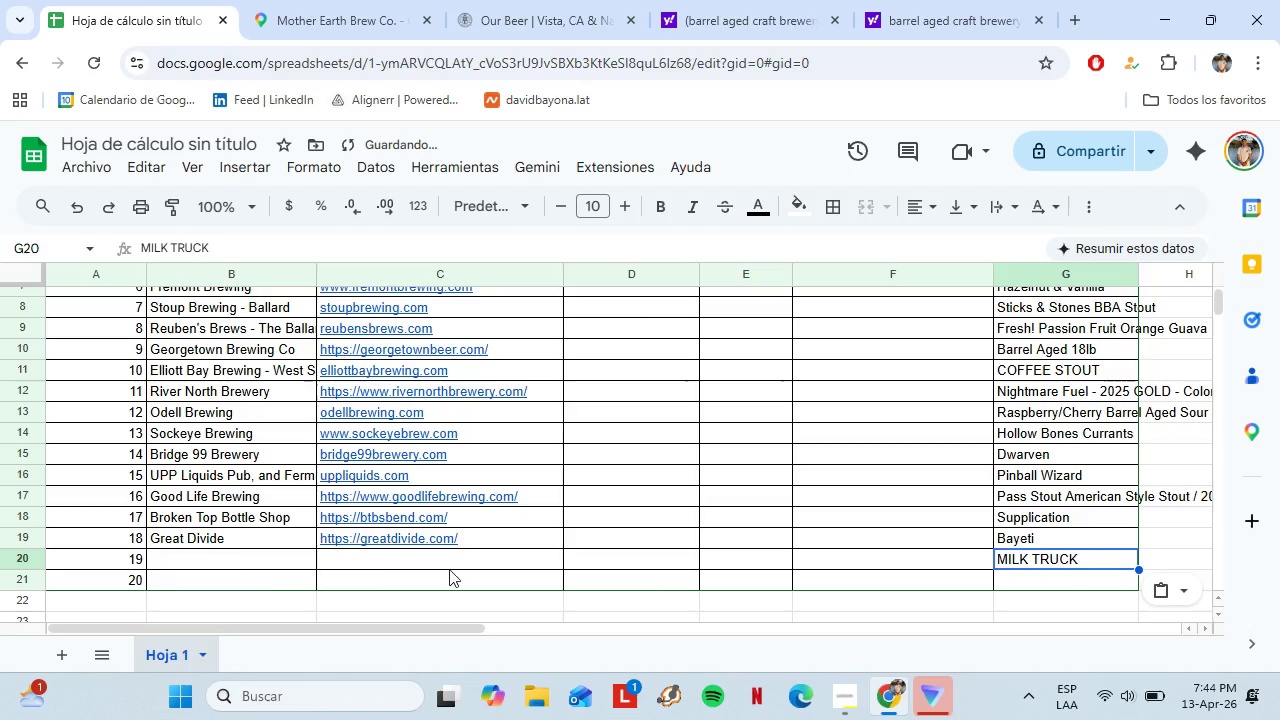 
left_click([451, 565])
 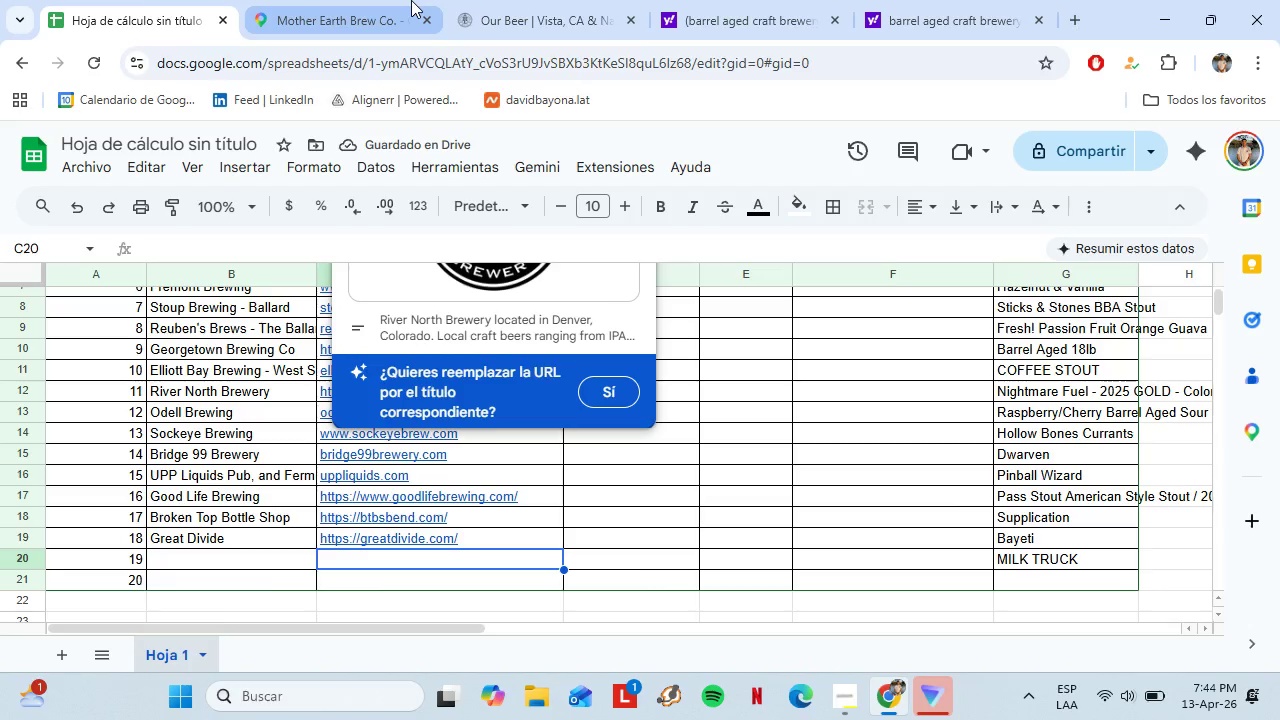 
left_click([456, 0])
 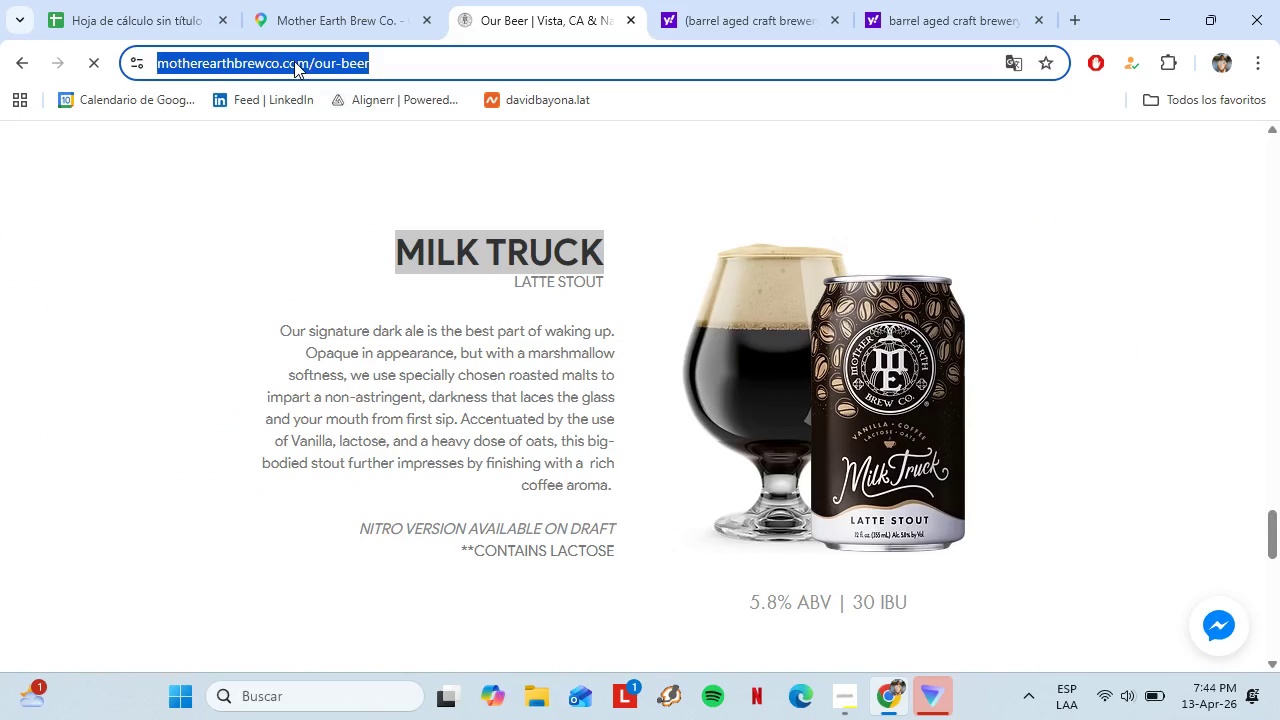 
left_click([323, 54])
 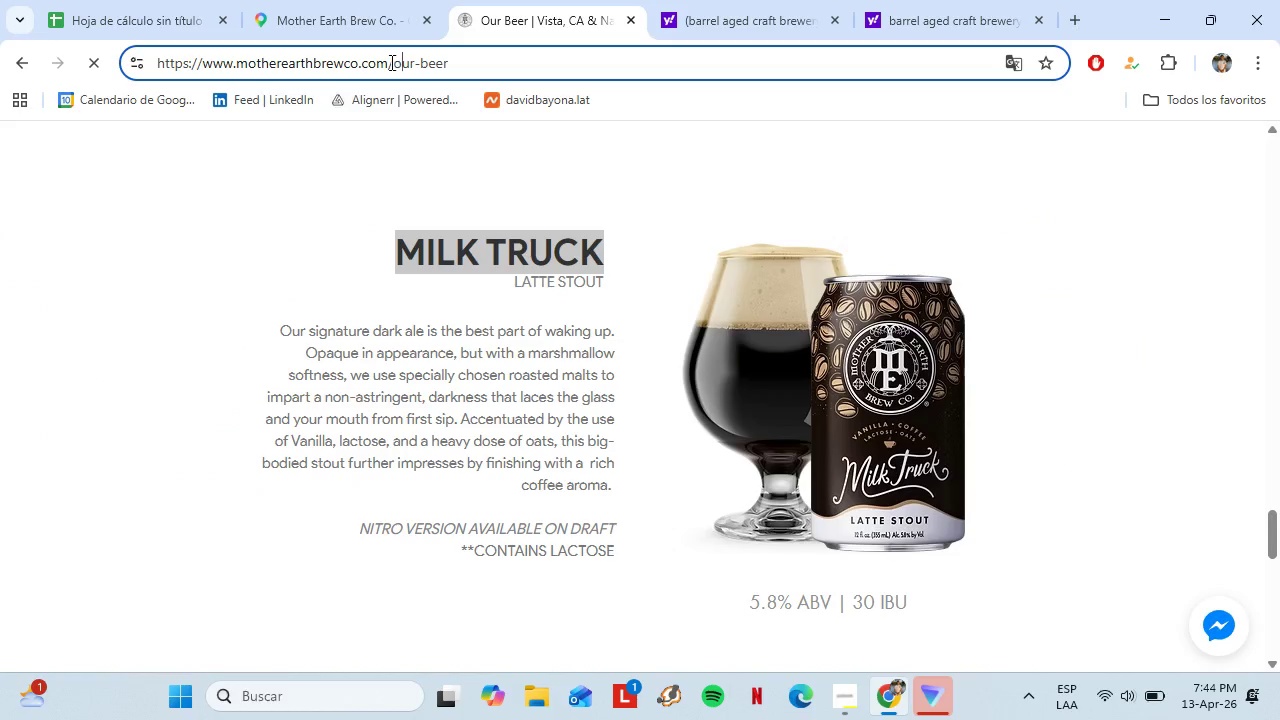 
left_click_drag(start_coordinate=[387, 61], to_coordinate=[235, 63])
 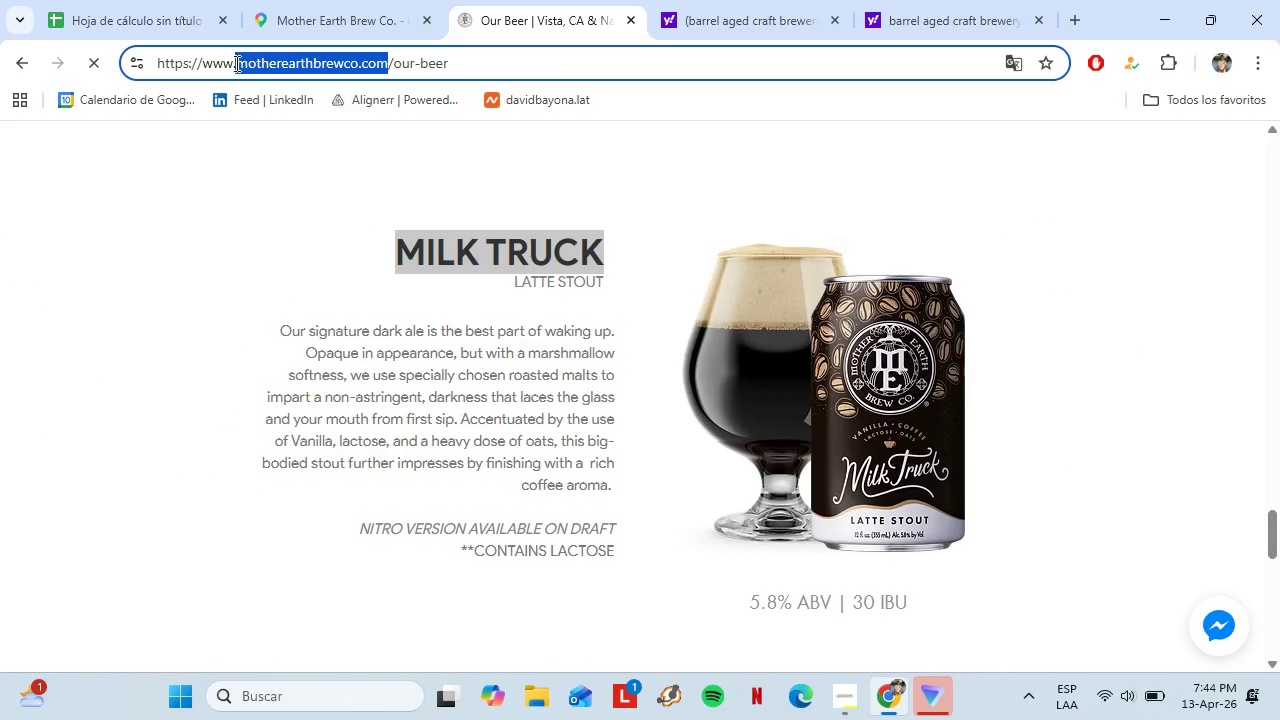 
key(Control+ControlLeft)
 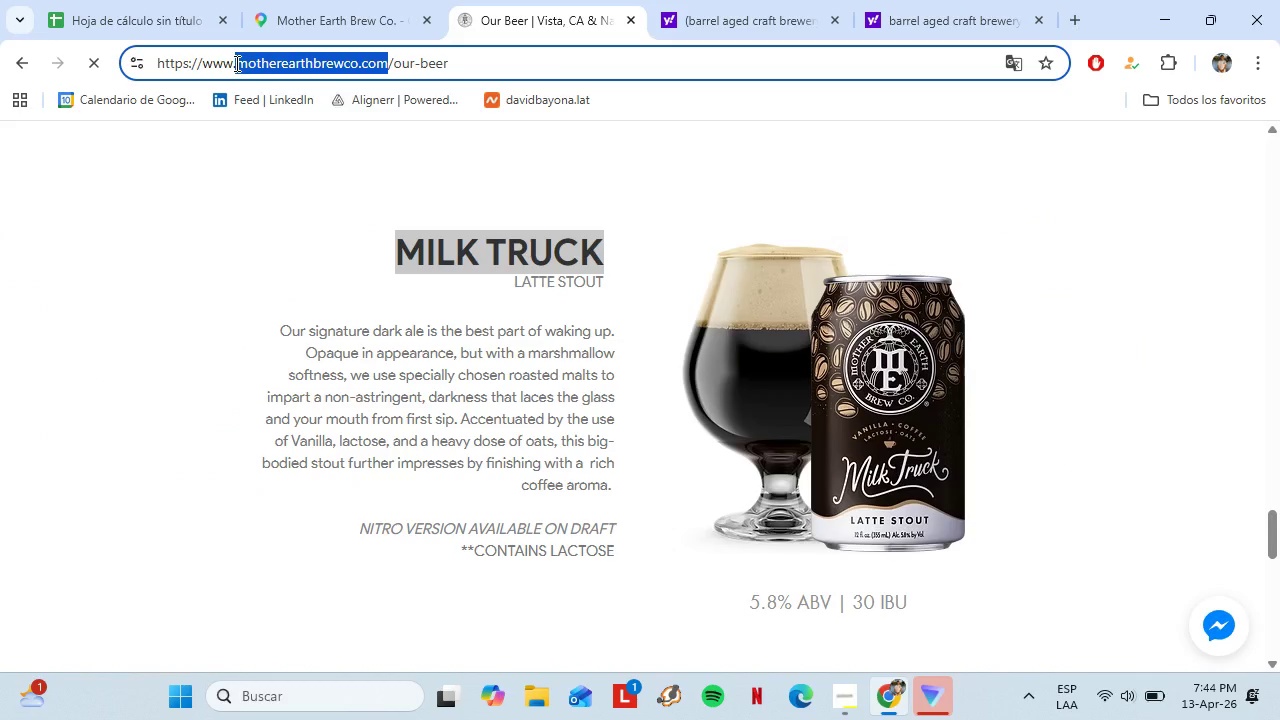 
key(Control+C)
 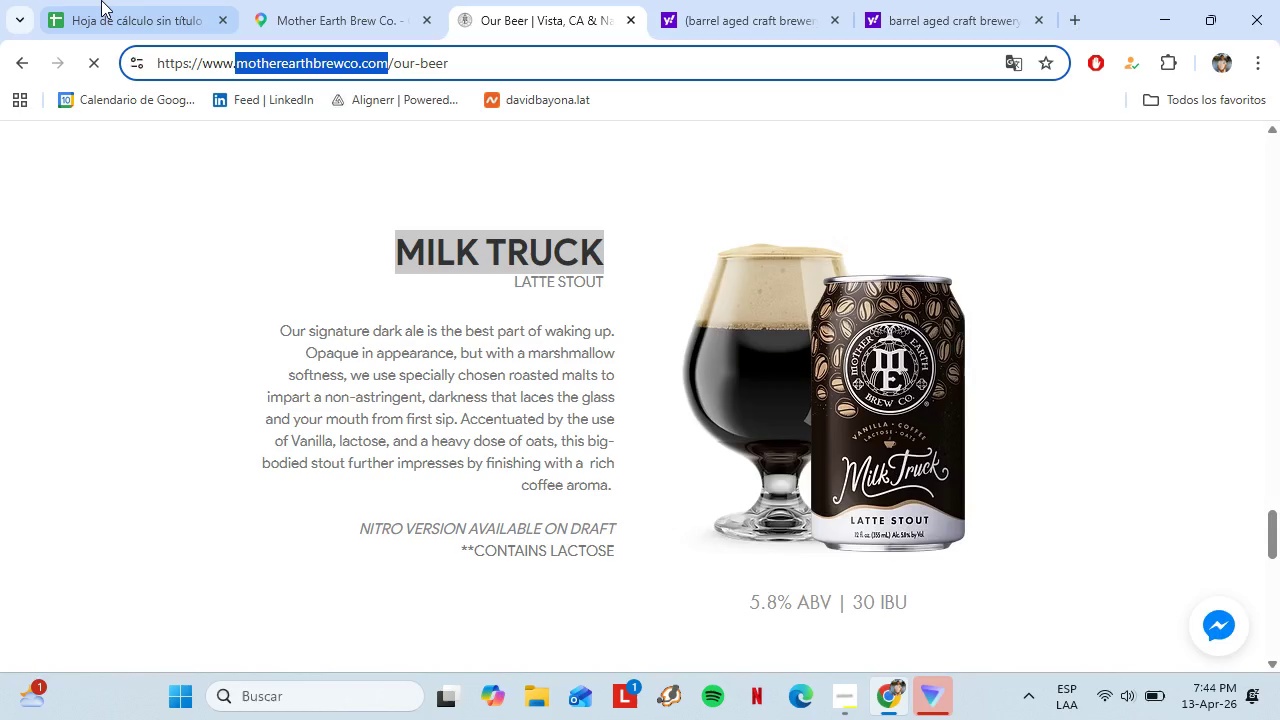 
left_click([101, 0])
 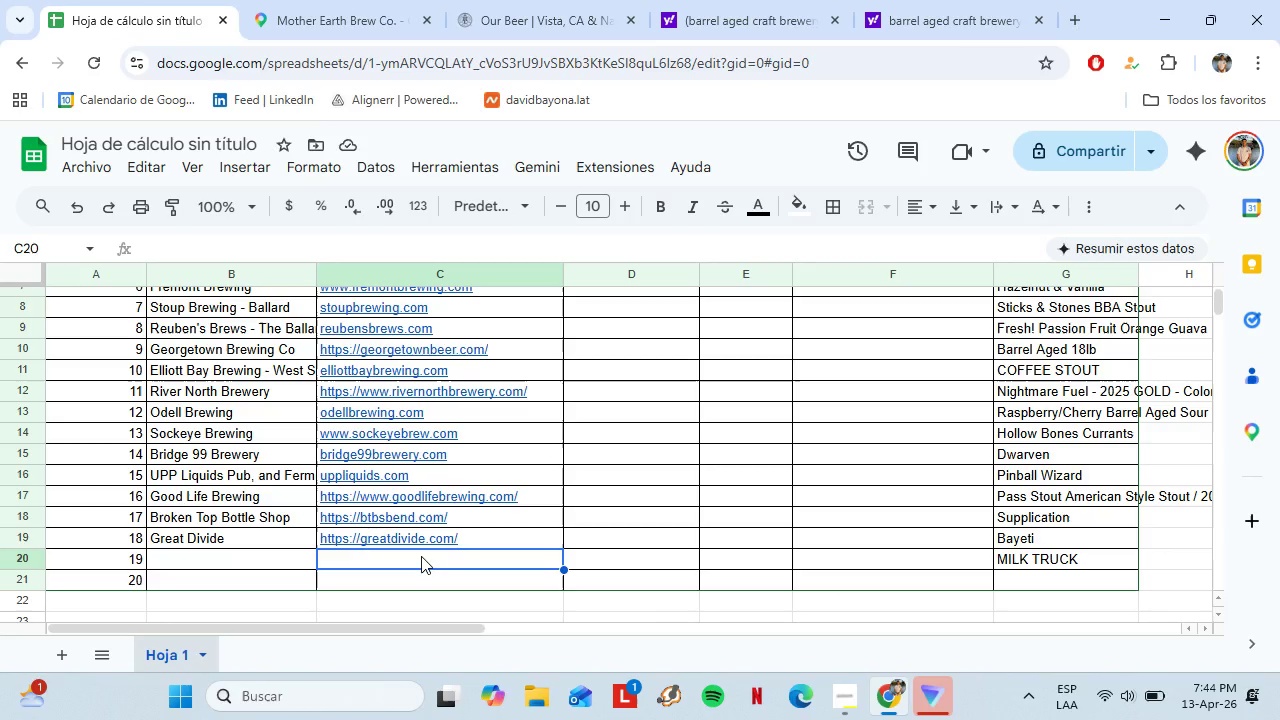 
key(Control+Shift+V)
 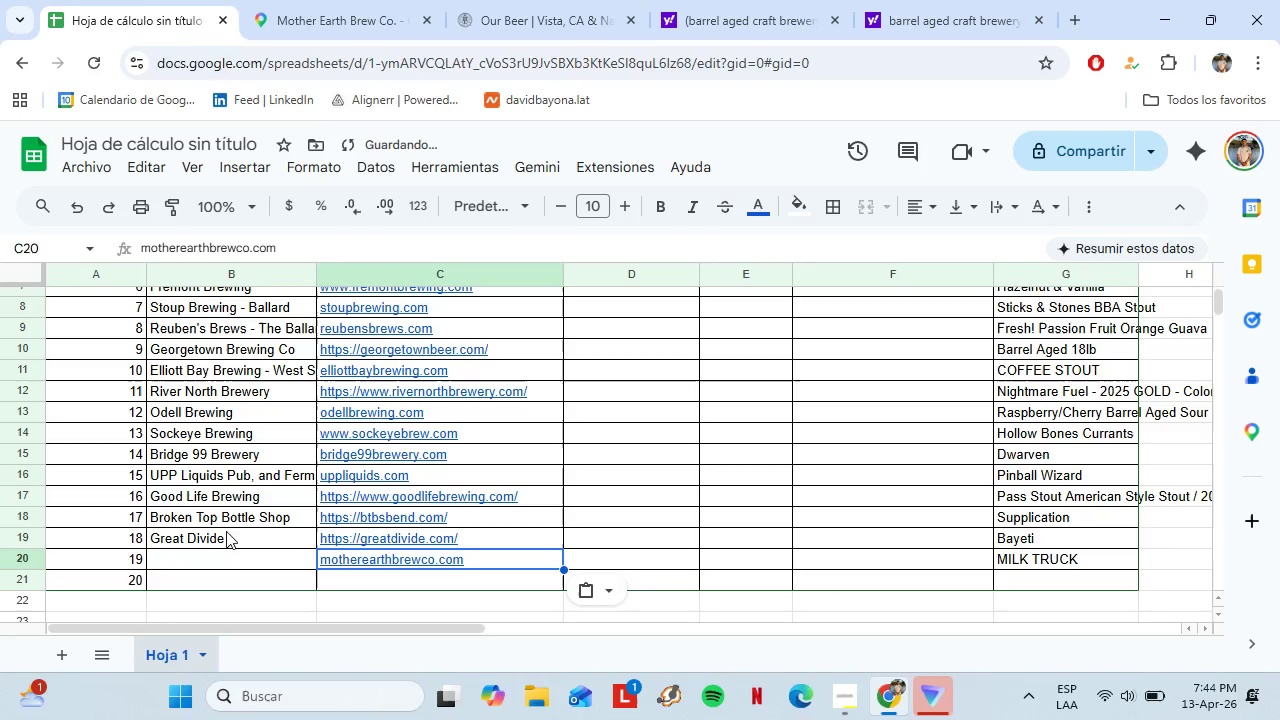 
left_click([243, 562])
 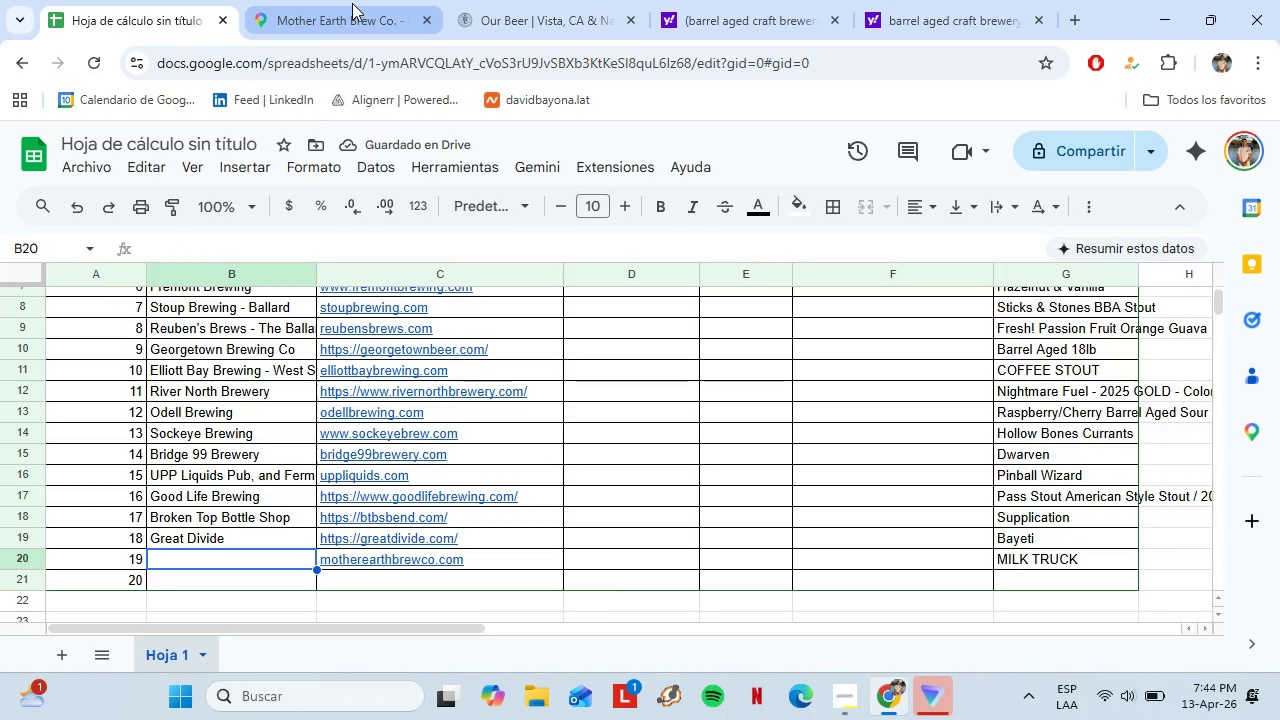 
left_click([352, 3])
 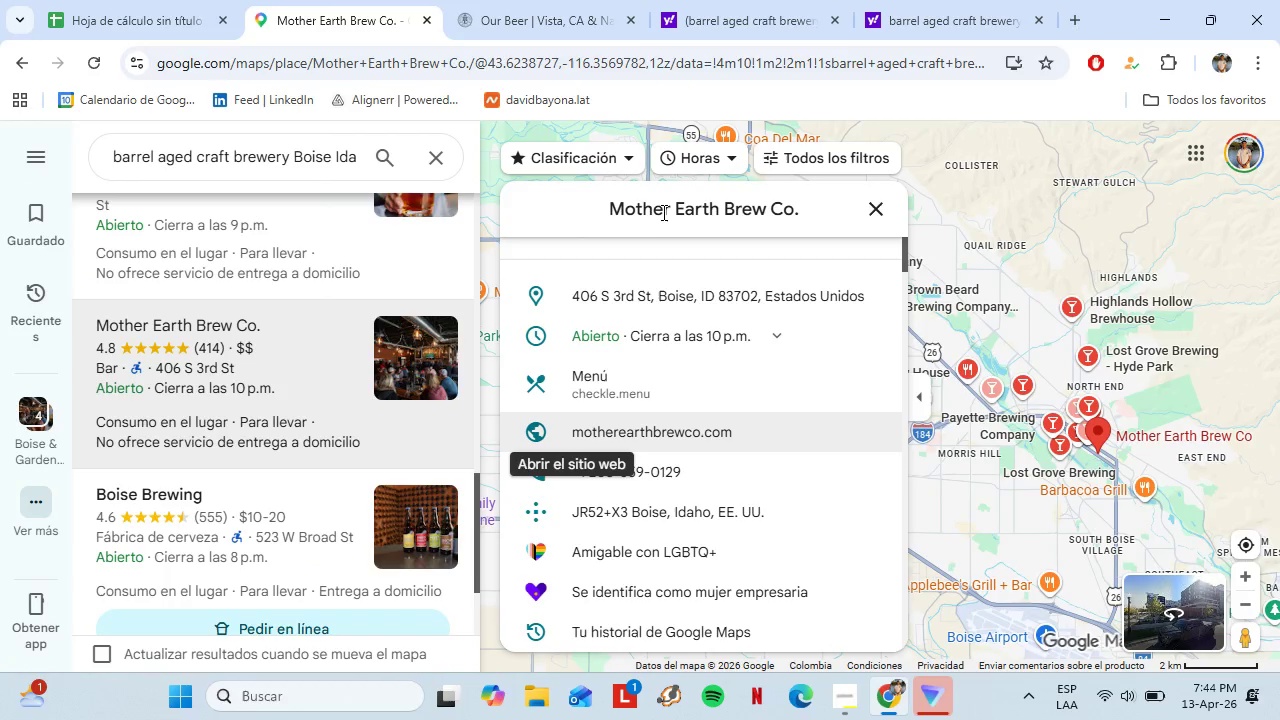 
left_click([662, 211])
 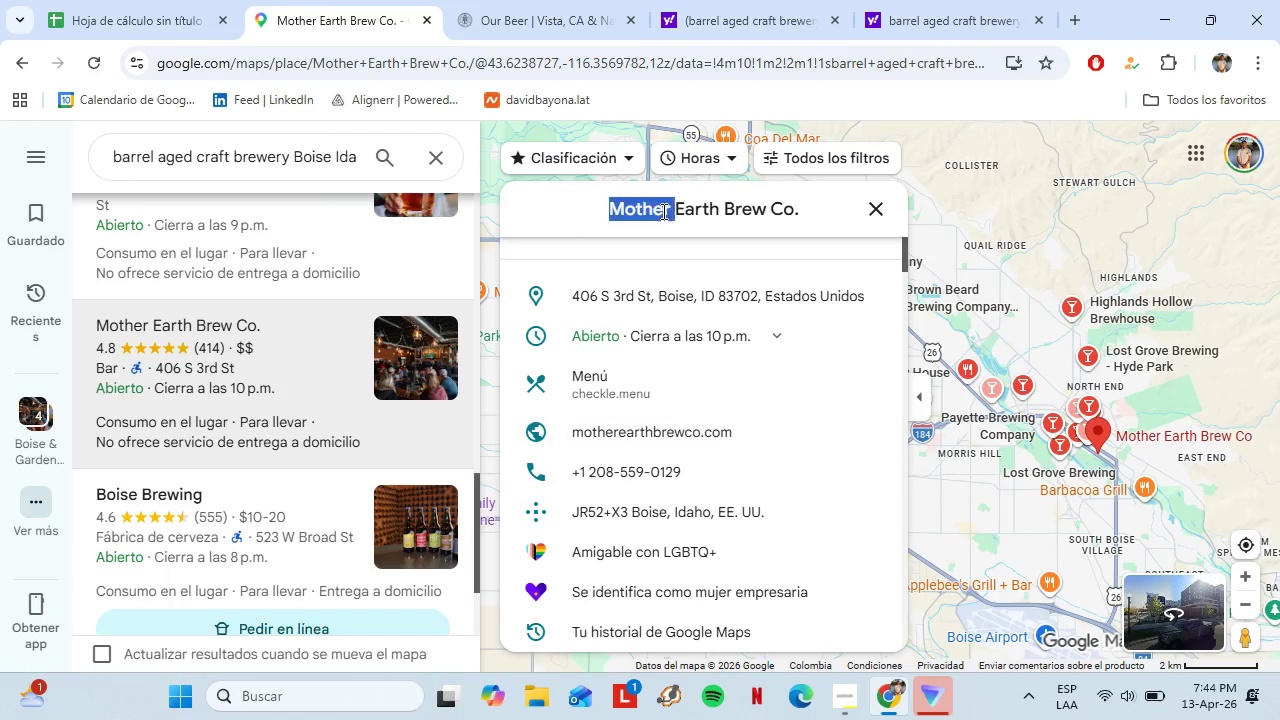 
double_click([662, 211])
 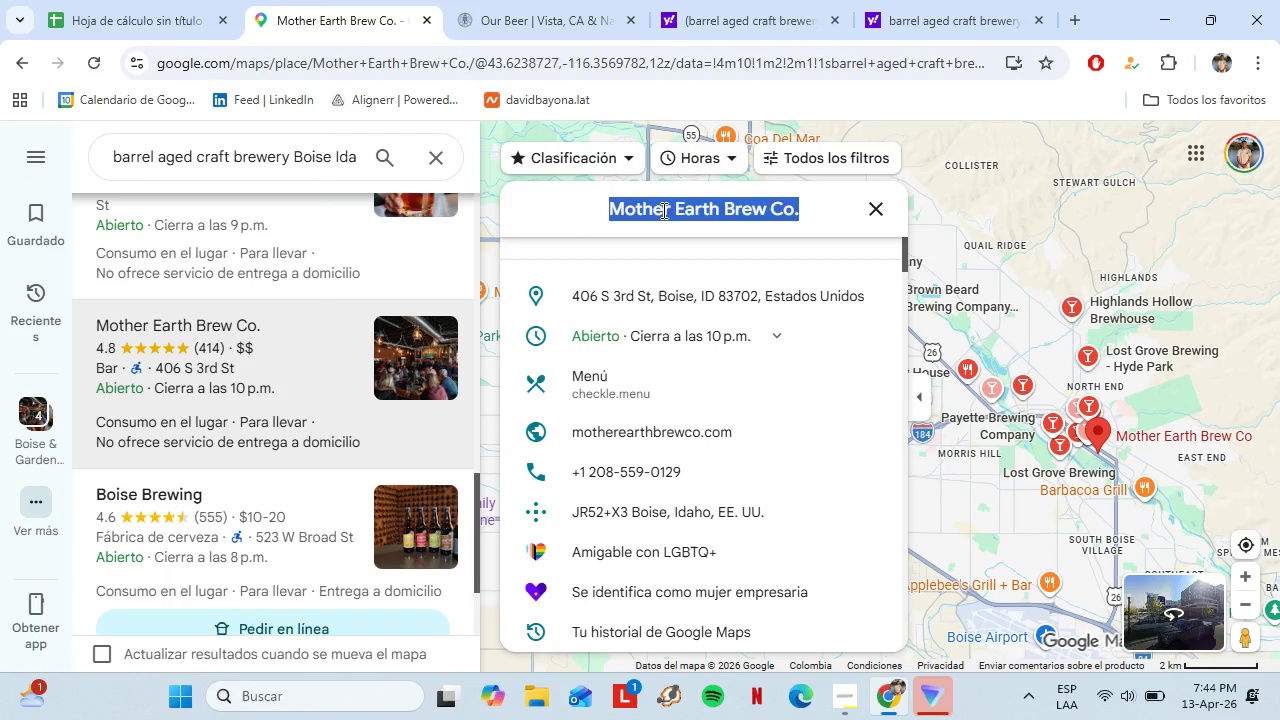 
triple_click([662, 210])
 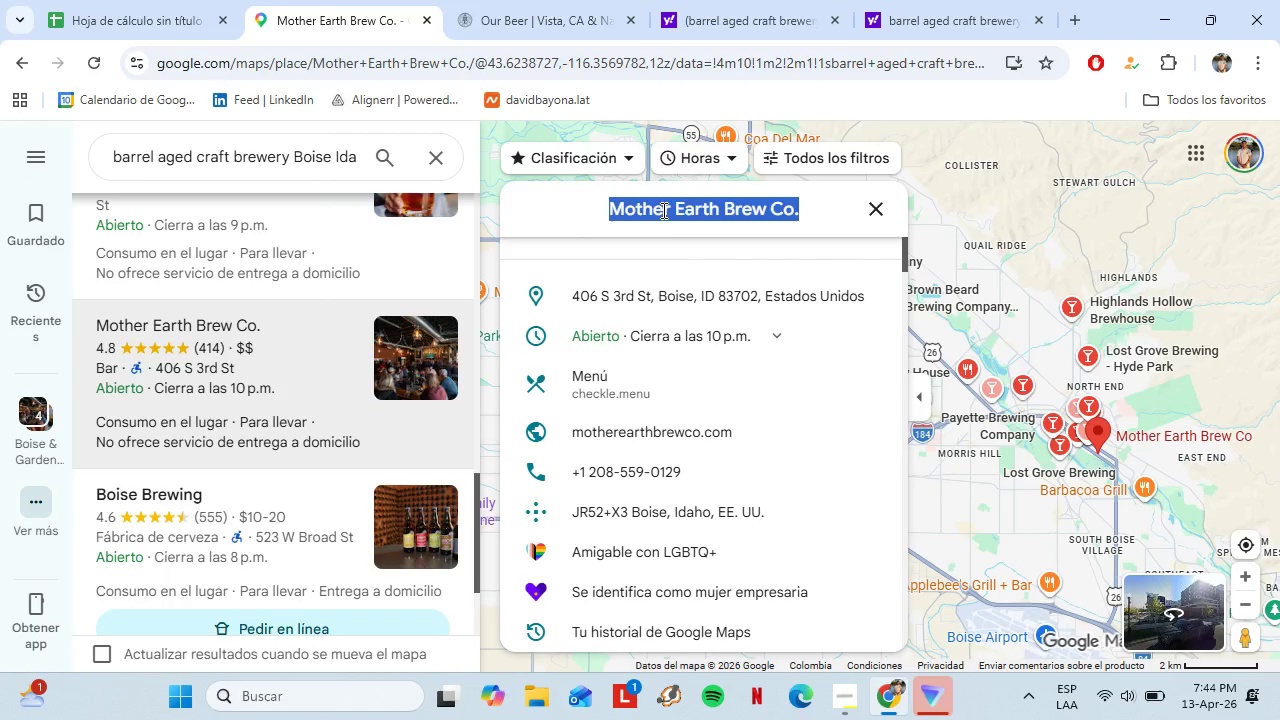 
right_click([662, 210])
 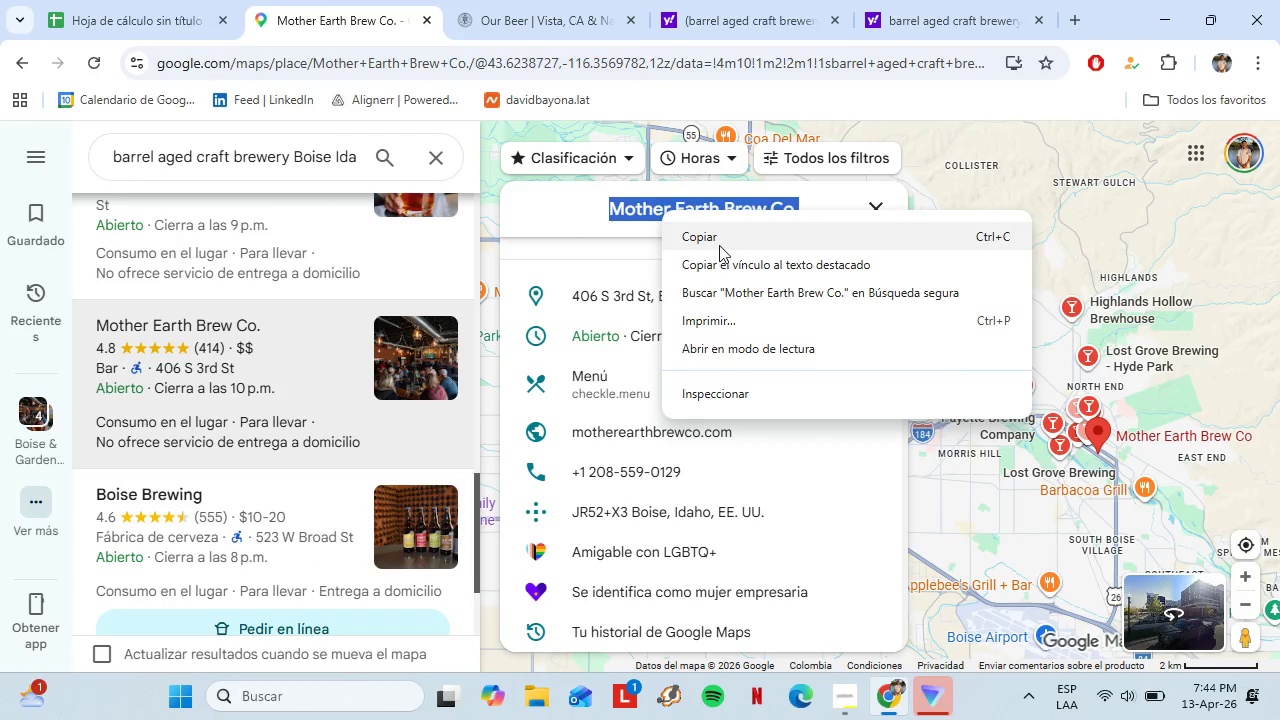 
left_click([719, 242])
 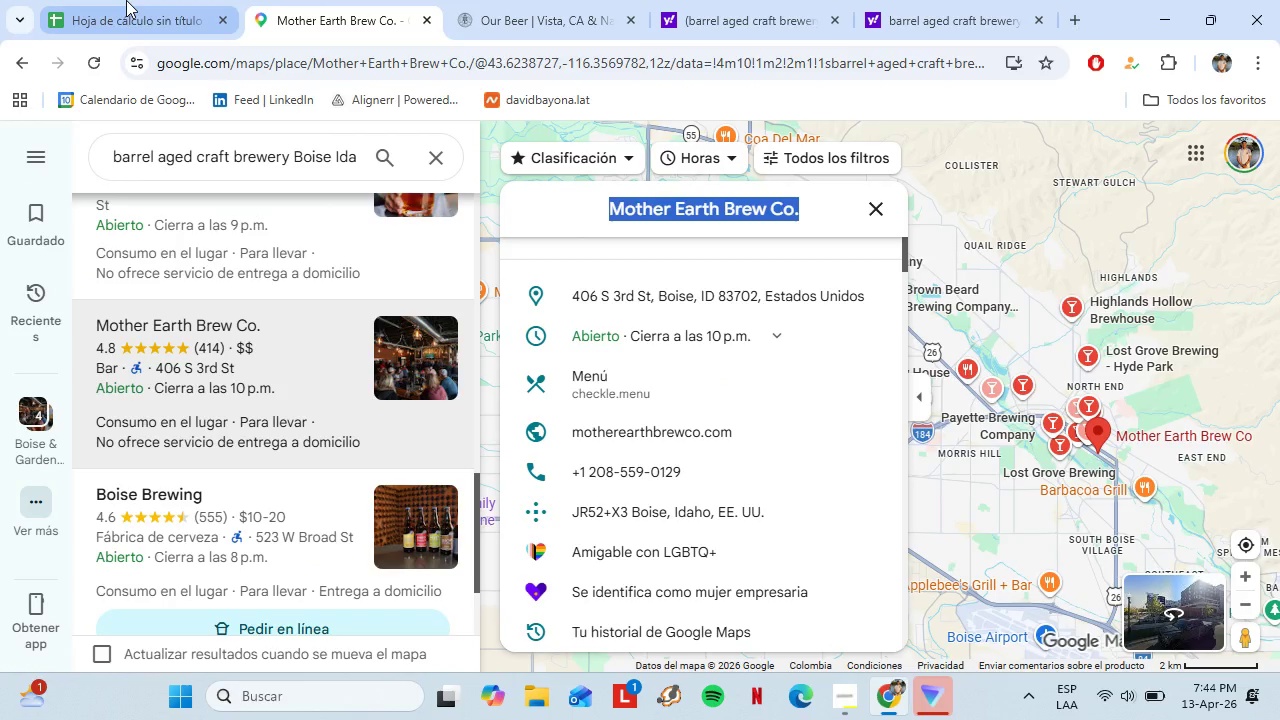 
left_click([125, 0])
 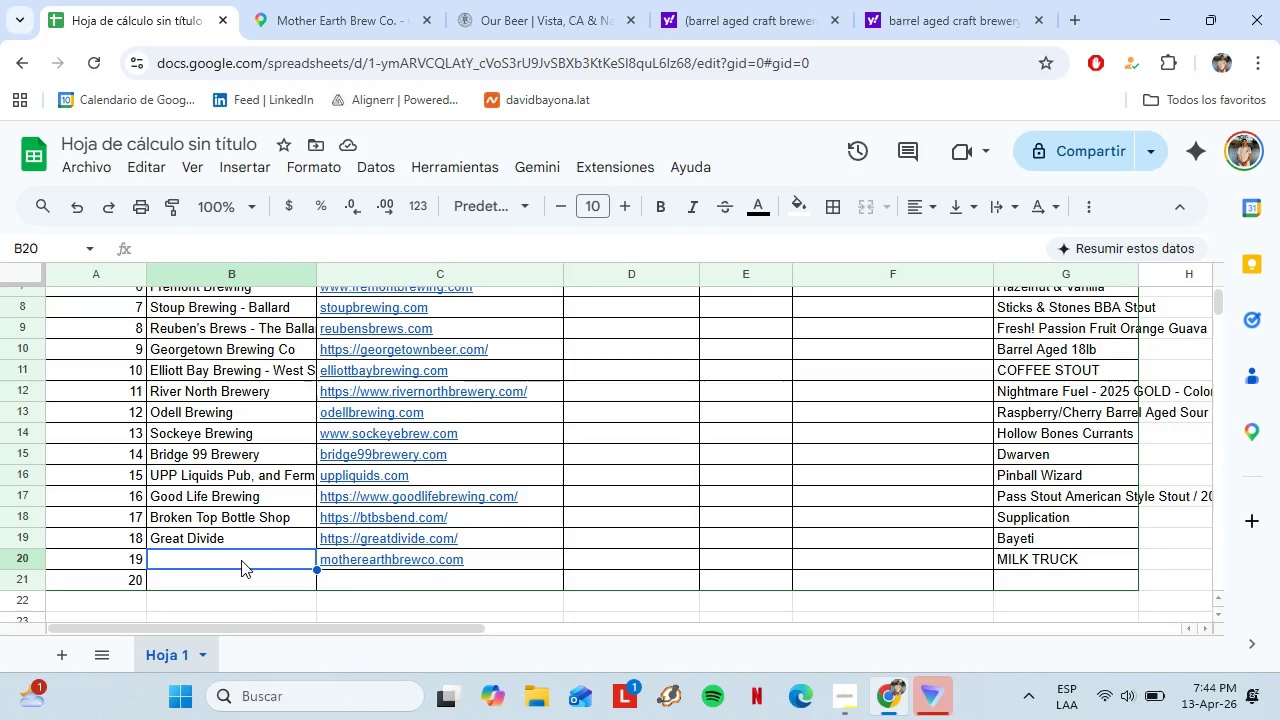 
key(Control+Shift+V)
 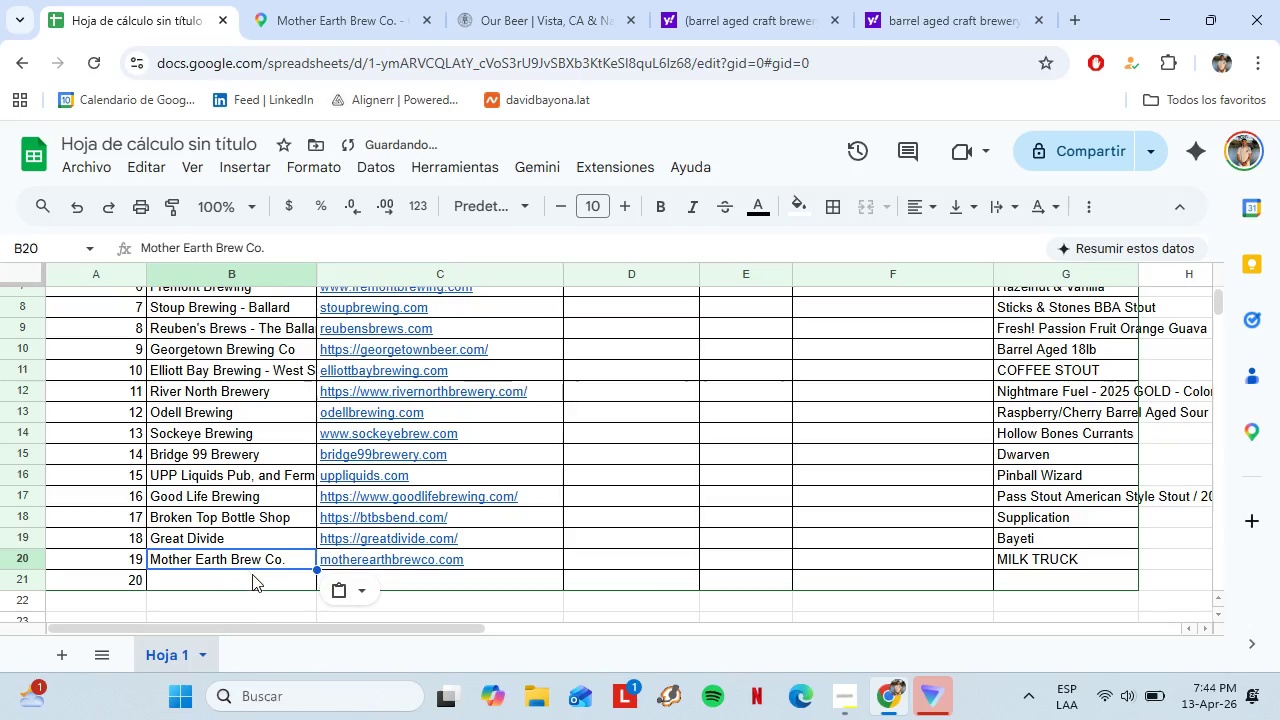 
left_click([252, 574])
 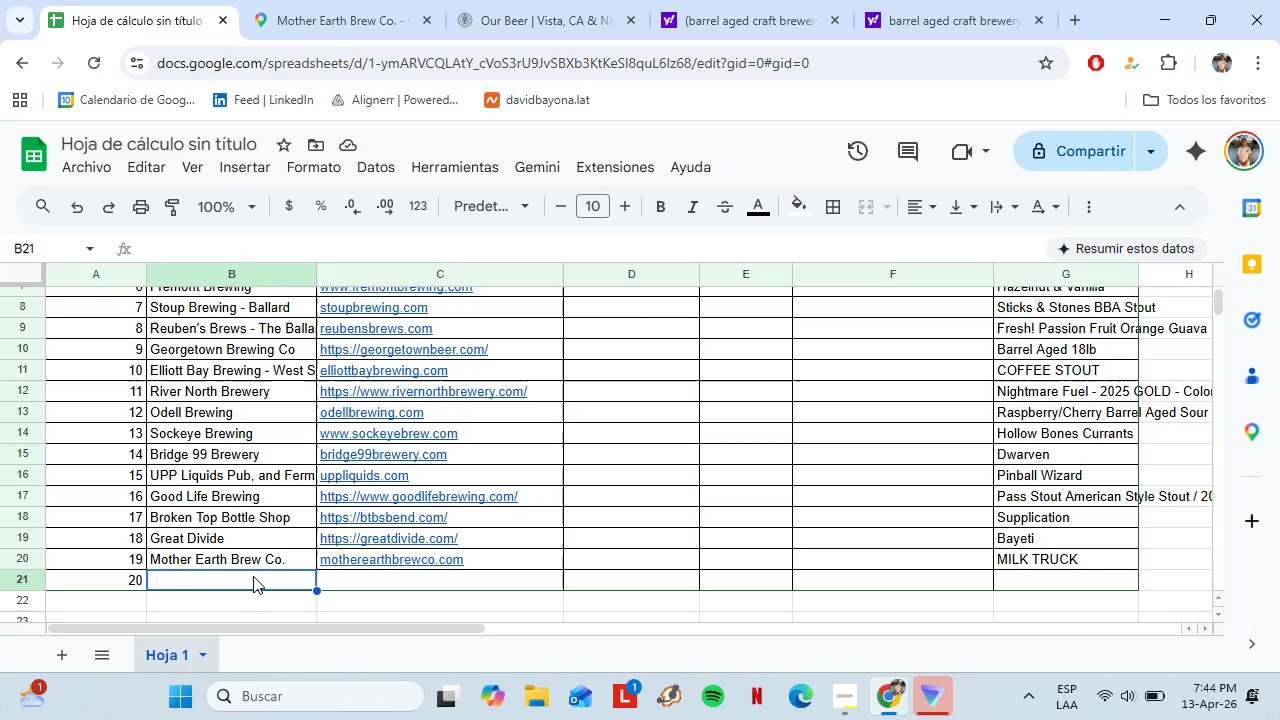 
wait(14.91)
 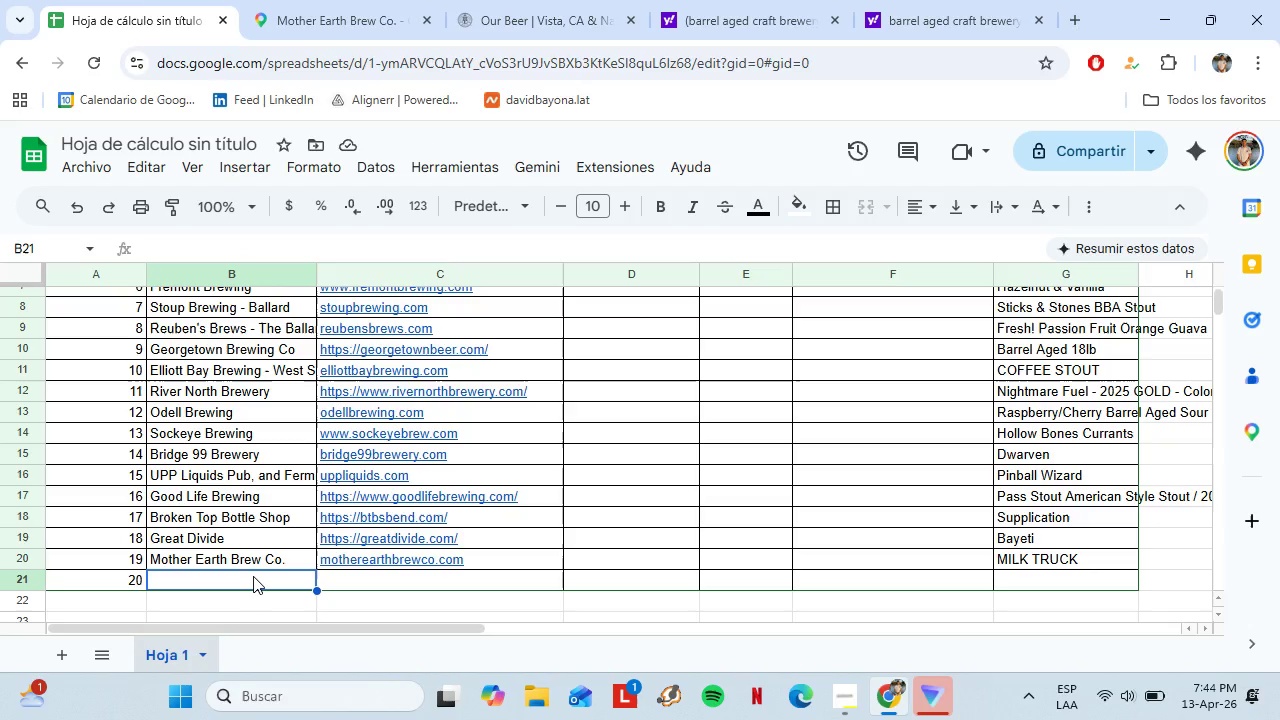 
left_click([335, 0])
 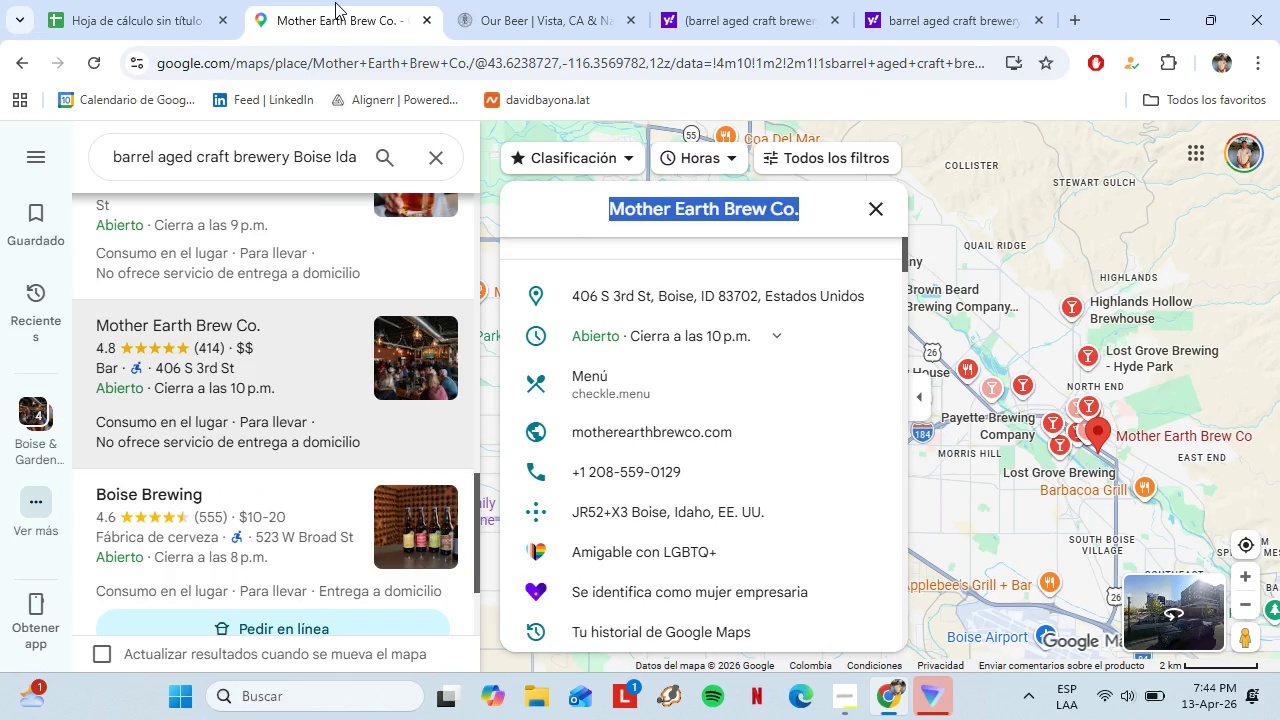 
left_click([241, 510])
 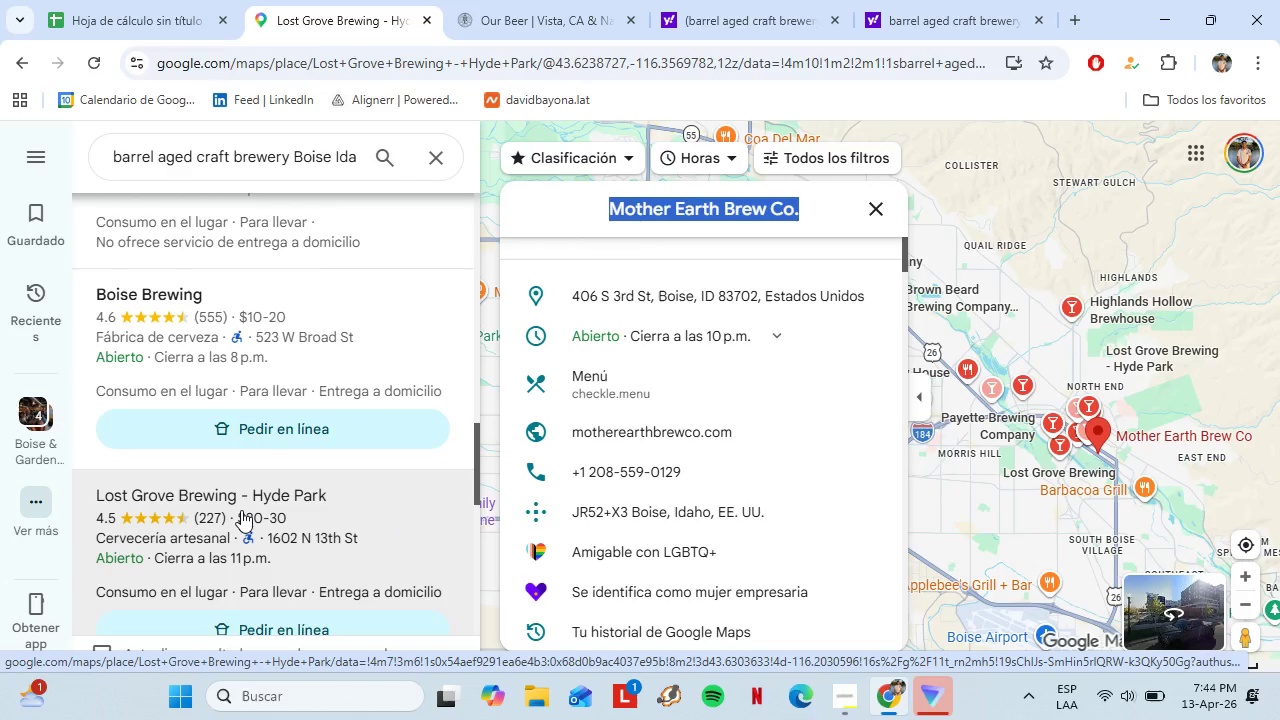 
scroll: coordinate [193, 381], scroll_direction: down, amount: 2.0
 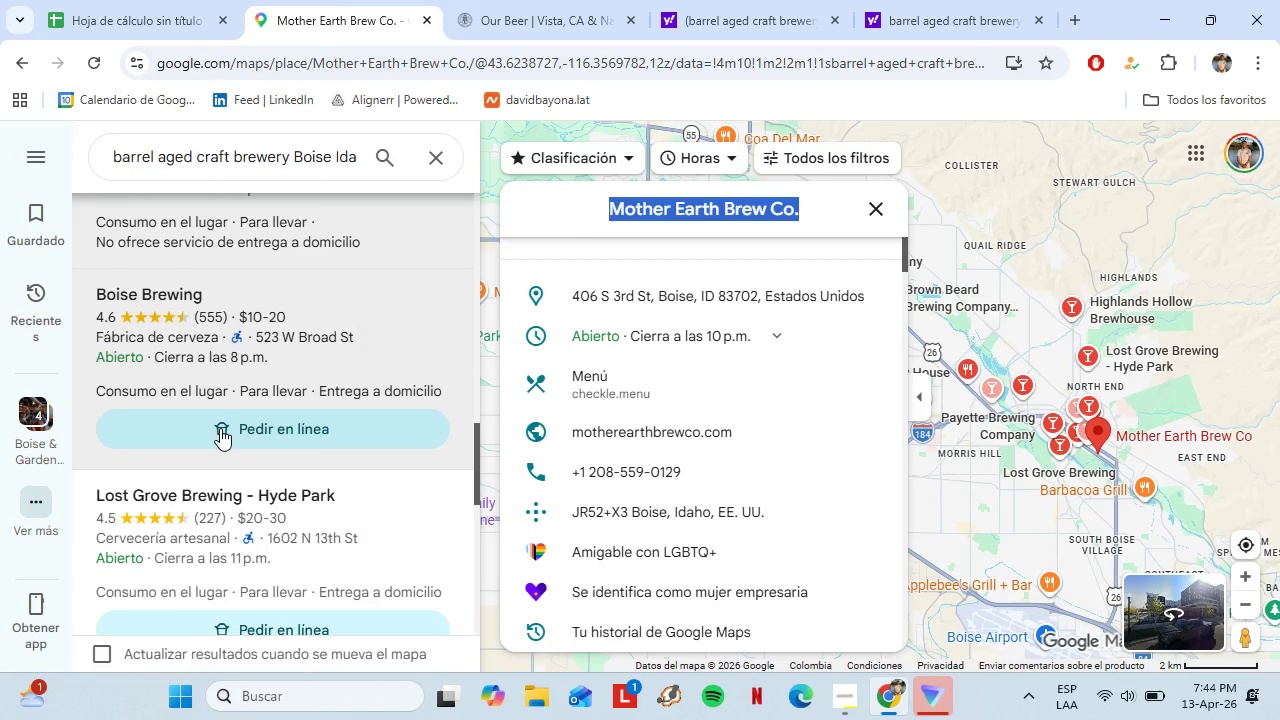 
left_click([633, 435])
 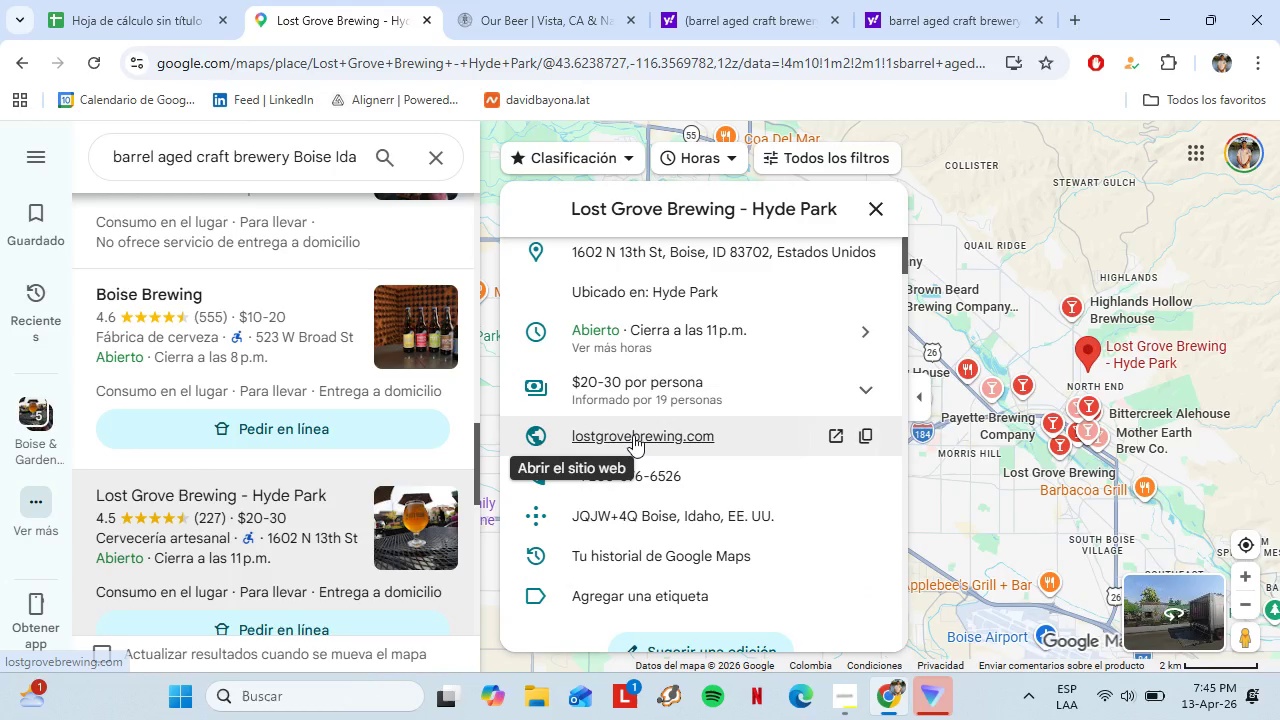 
left_click([667, 25])
 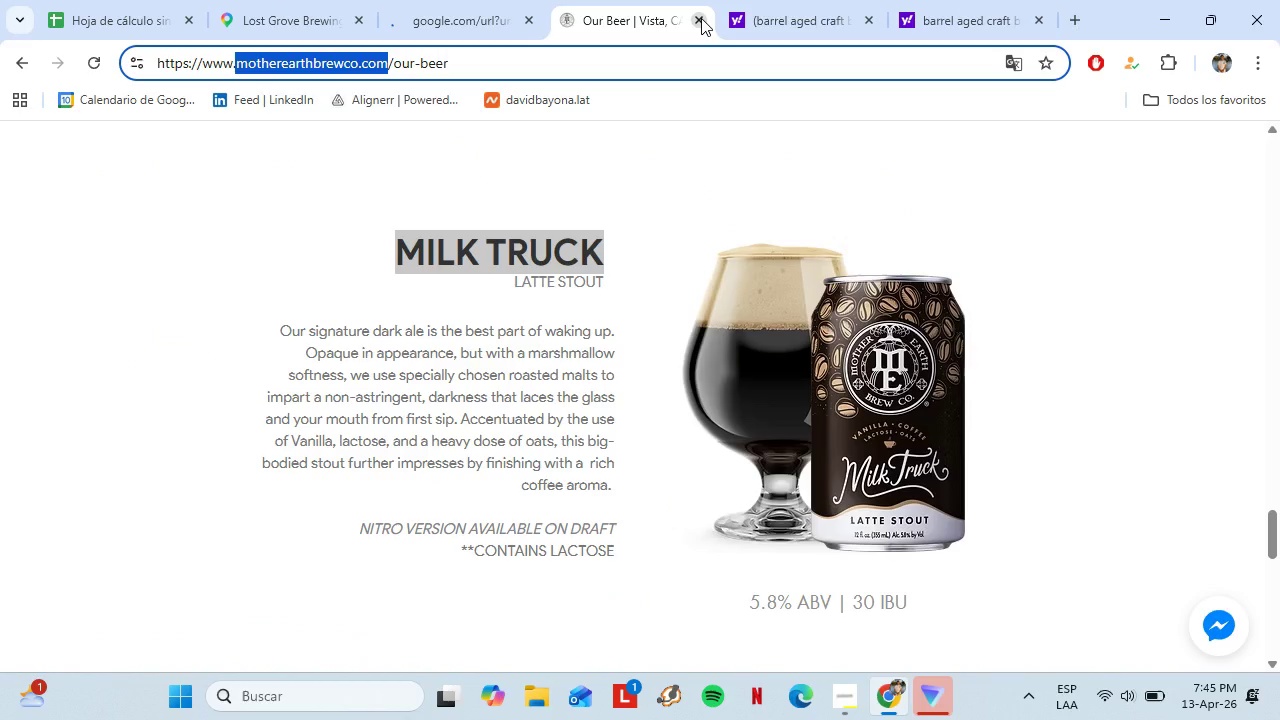 
scroll: coordinate [579, 440], scroll_direction: down, amount: 3.0
 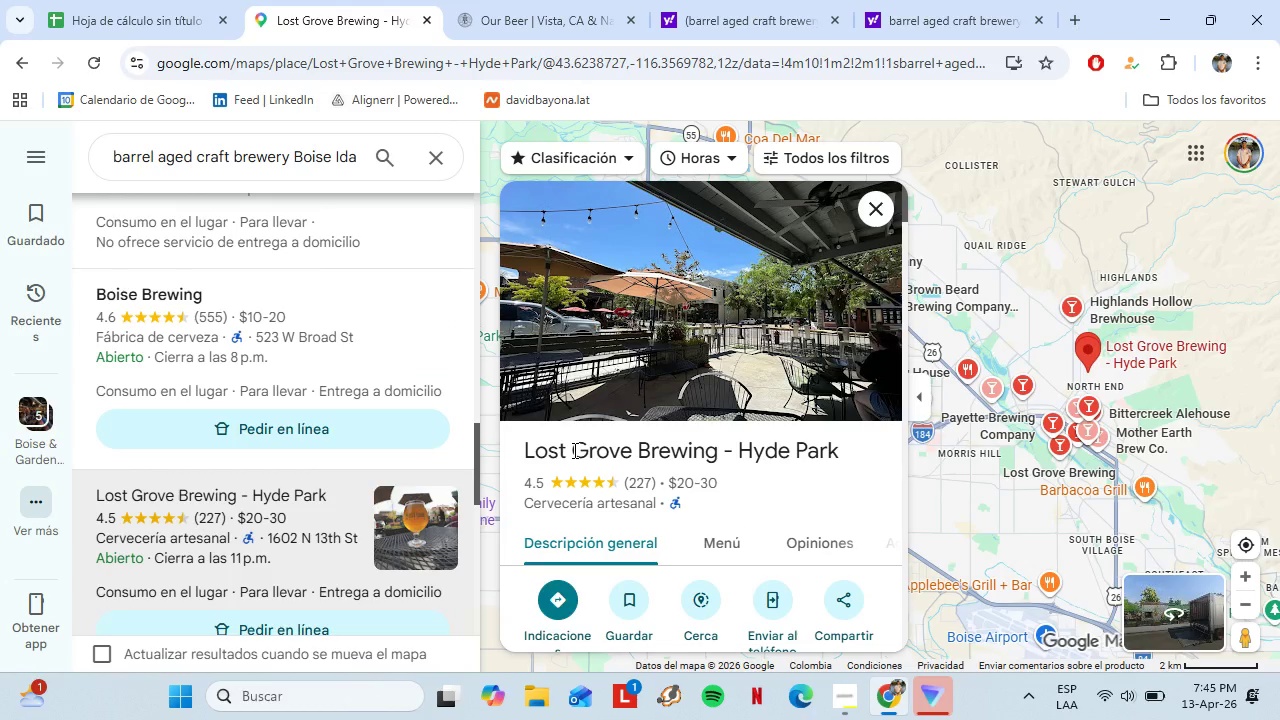 
left_click([701, 18])
 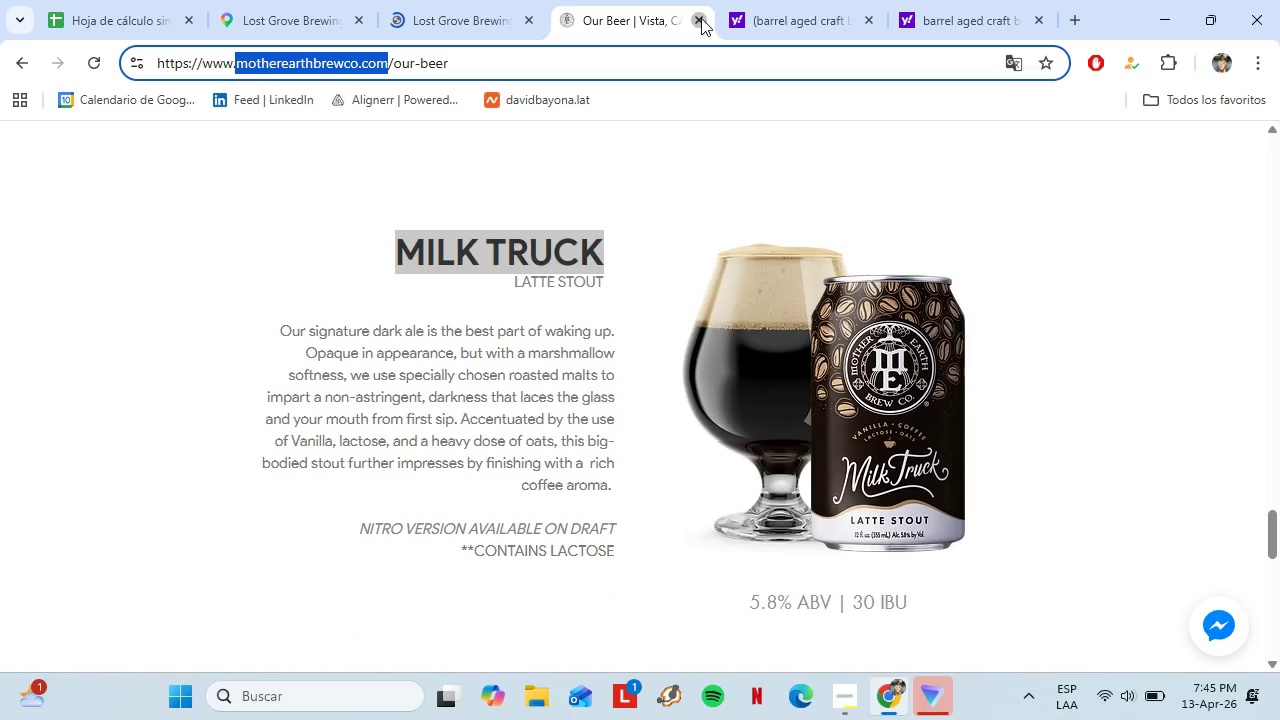 
scroll: coordinate [683, 502], scroll_direction: down, amount: 3.0
 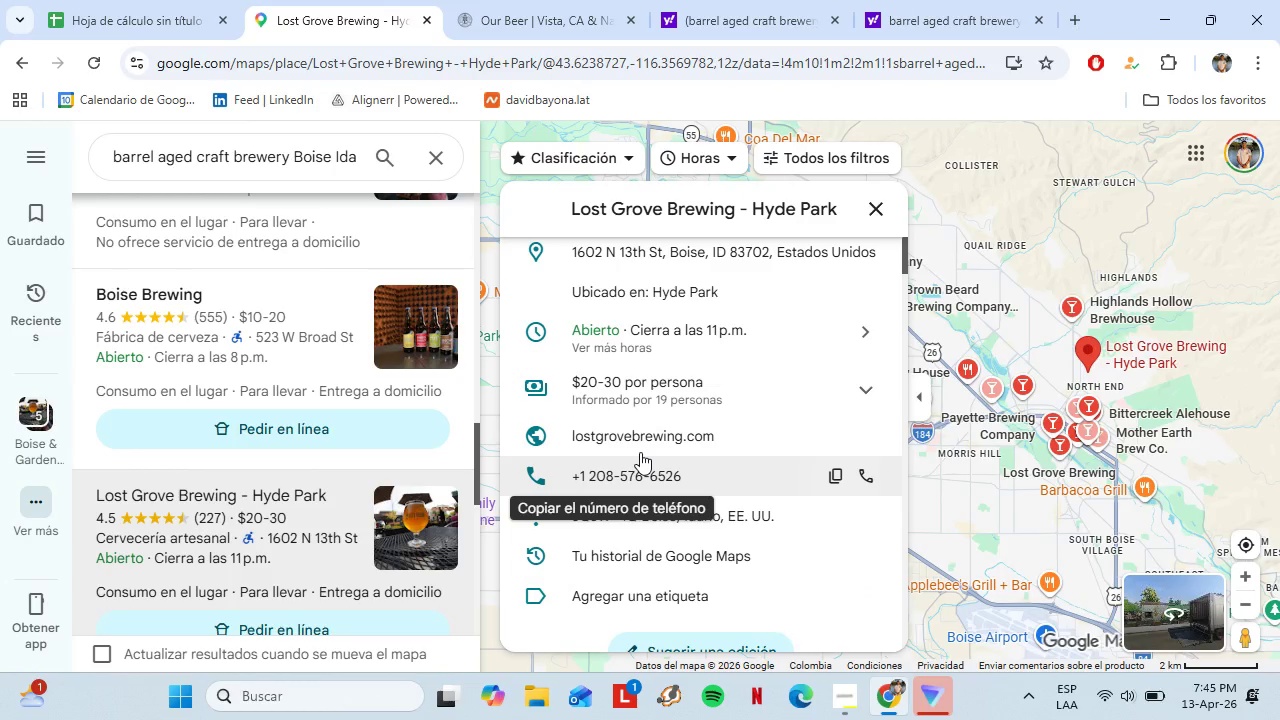 
left_click([132, 0])
 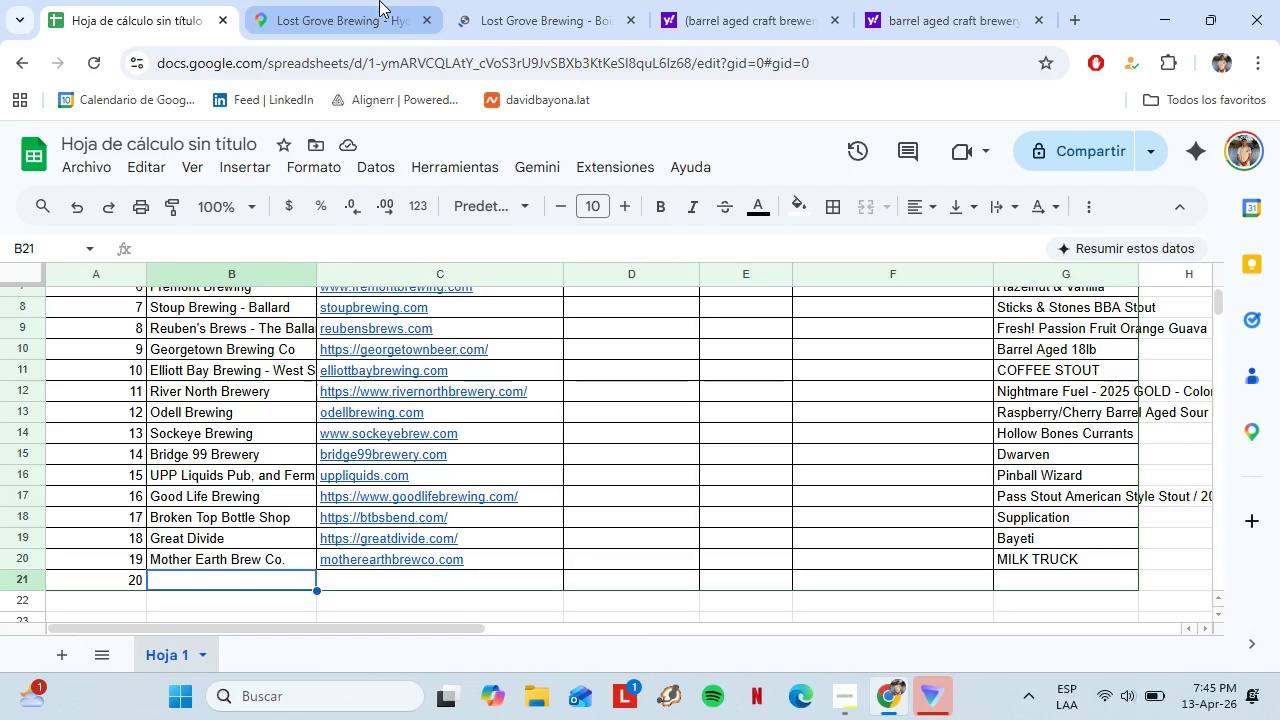 
left_click([493, 0])
 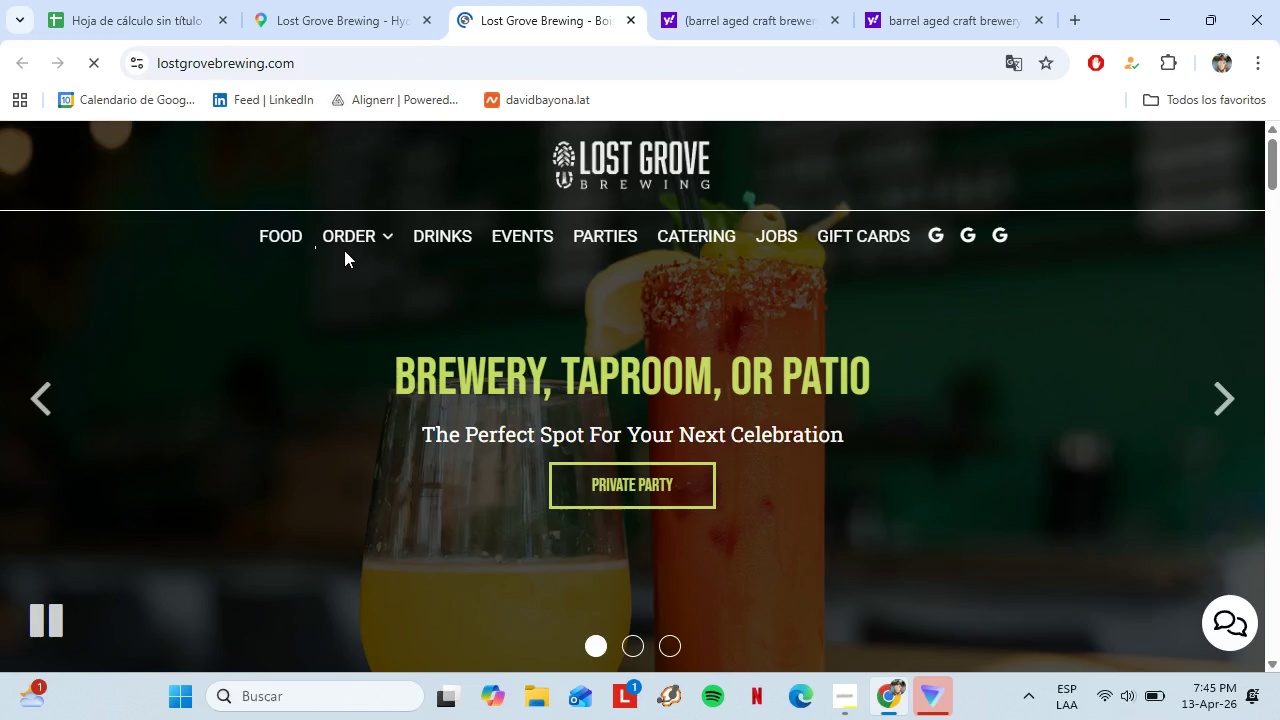 
wait(5.44)
 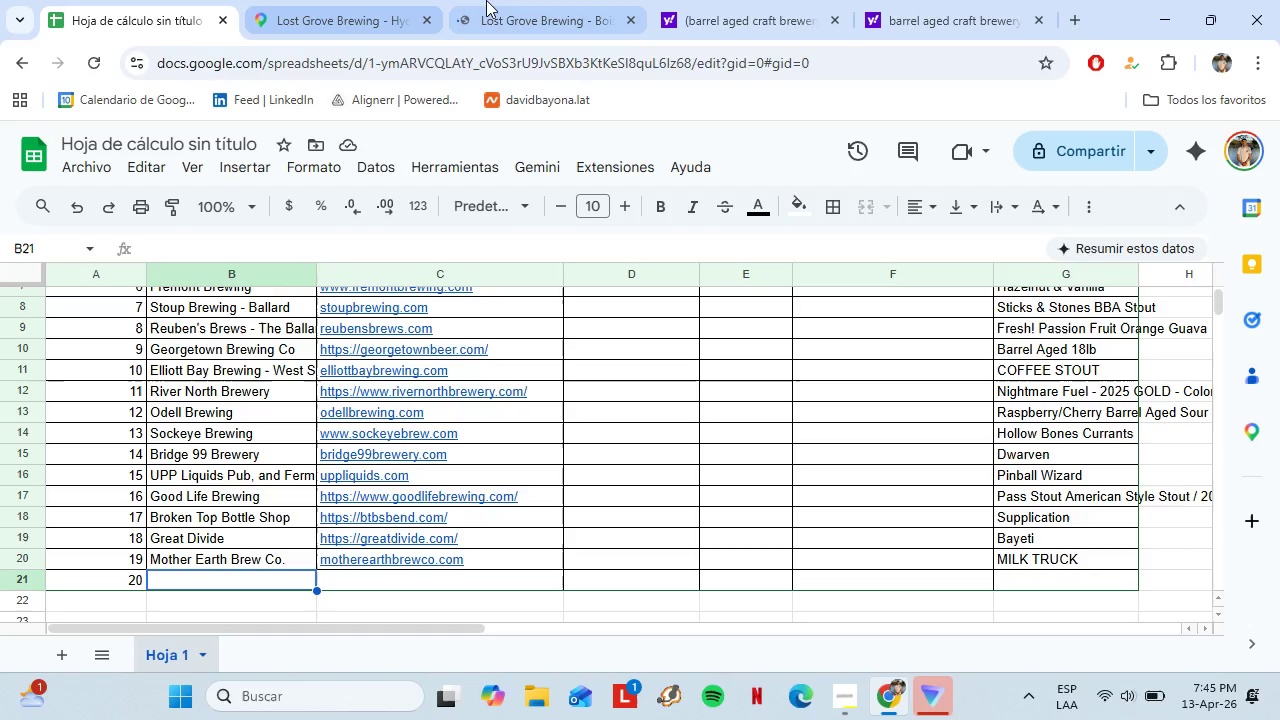 
left_click([903, 210])
 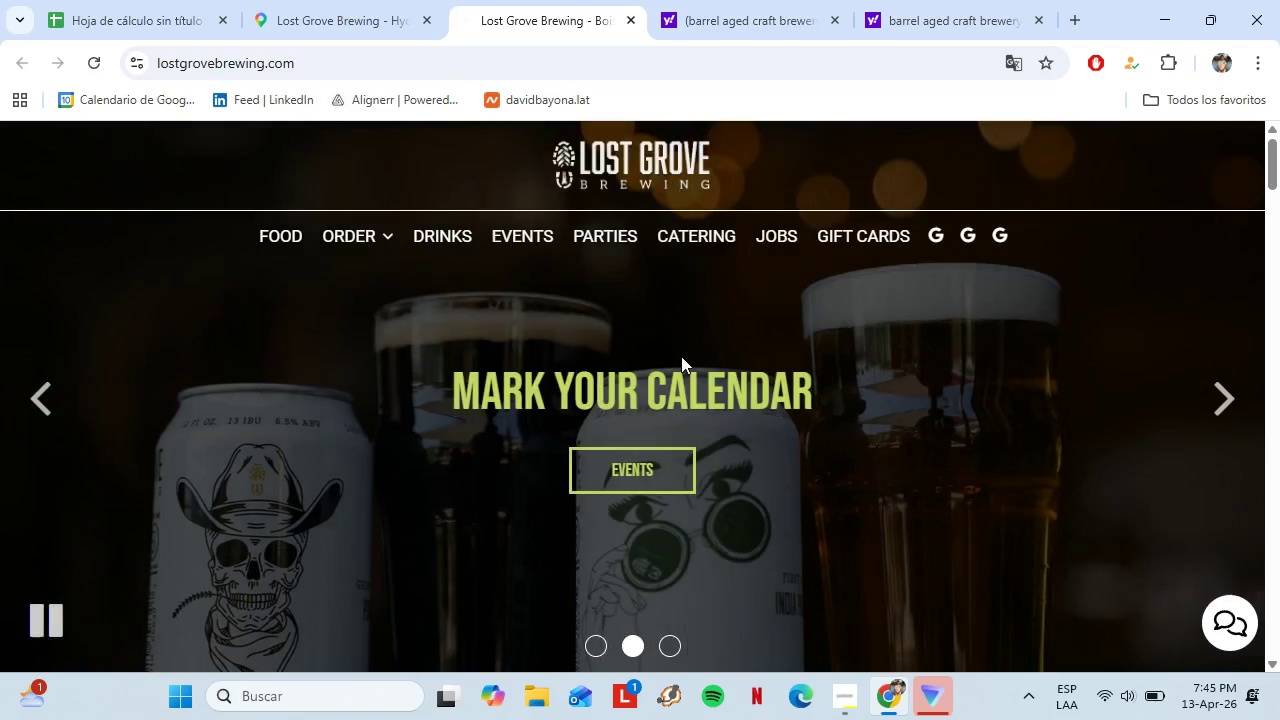 
scroll: coordinate [548, 394], scroll_direction: down, amount: 11.0
 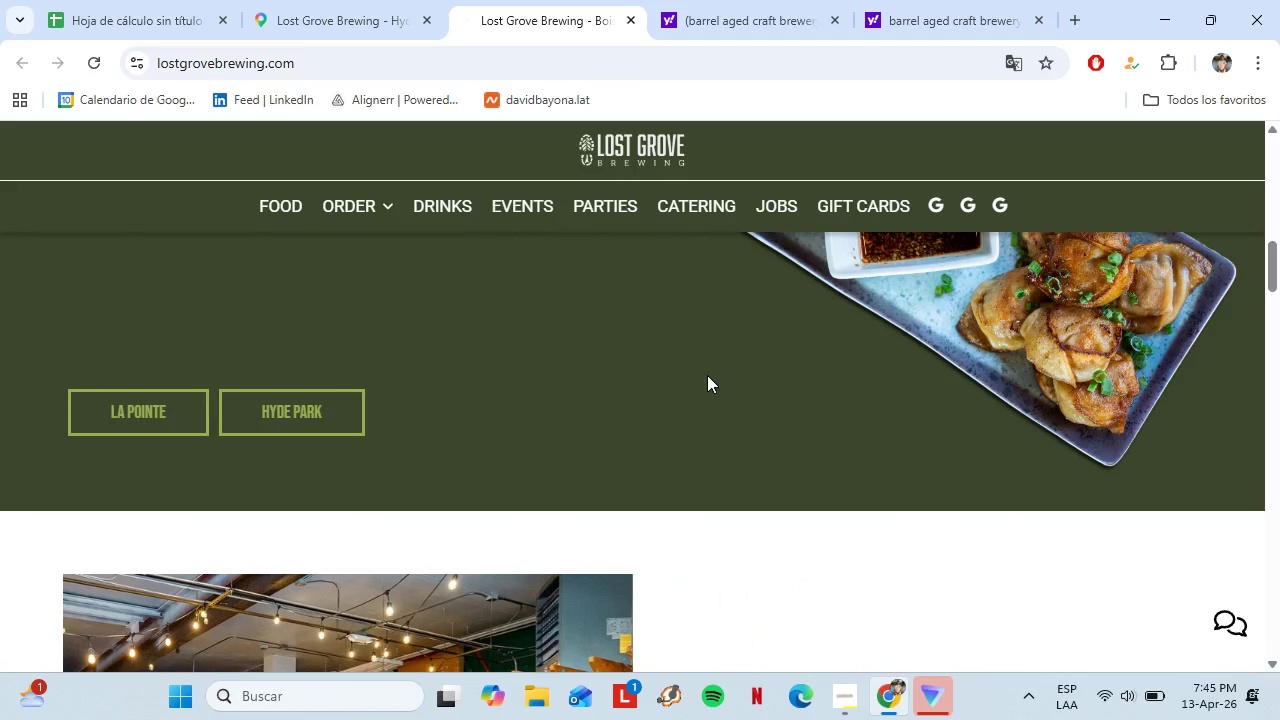 
left_click([1016, 521])
 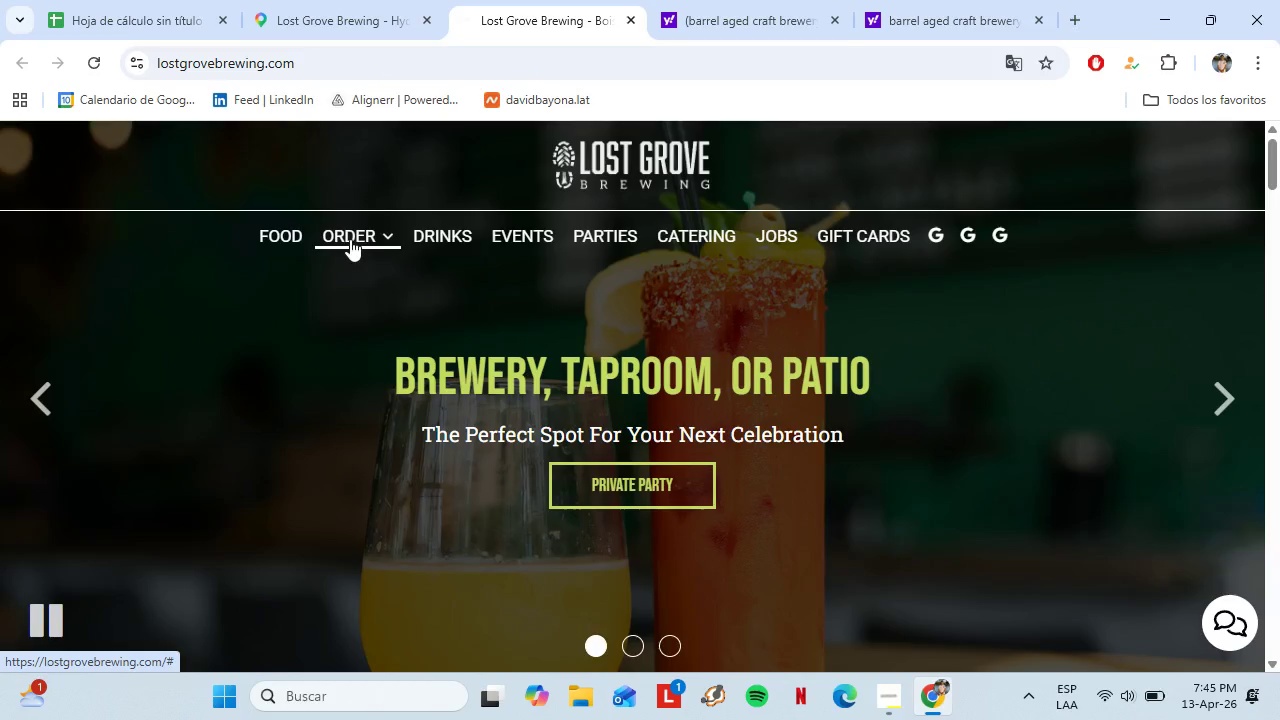 
scroll: coordinate [714, 398], scroll_direction: up, amount: 14.0
 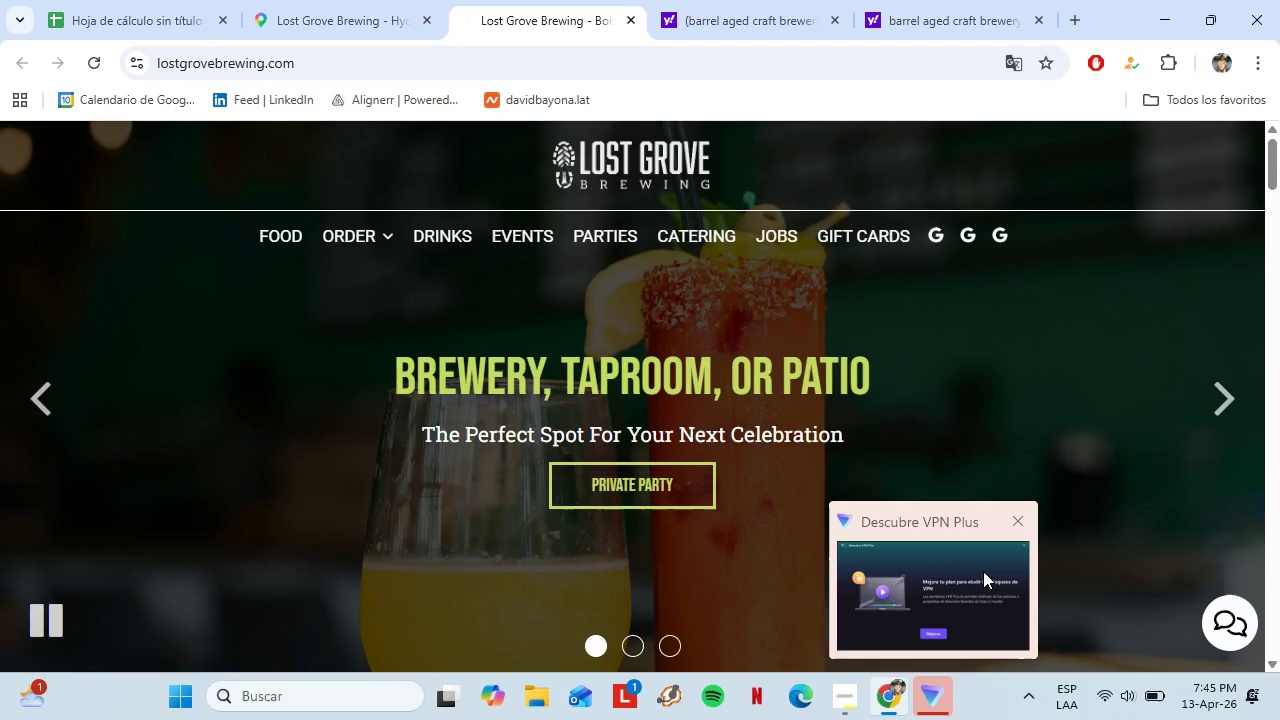 
left_click([380, 235])
 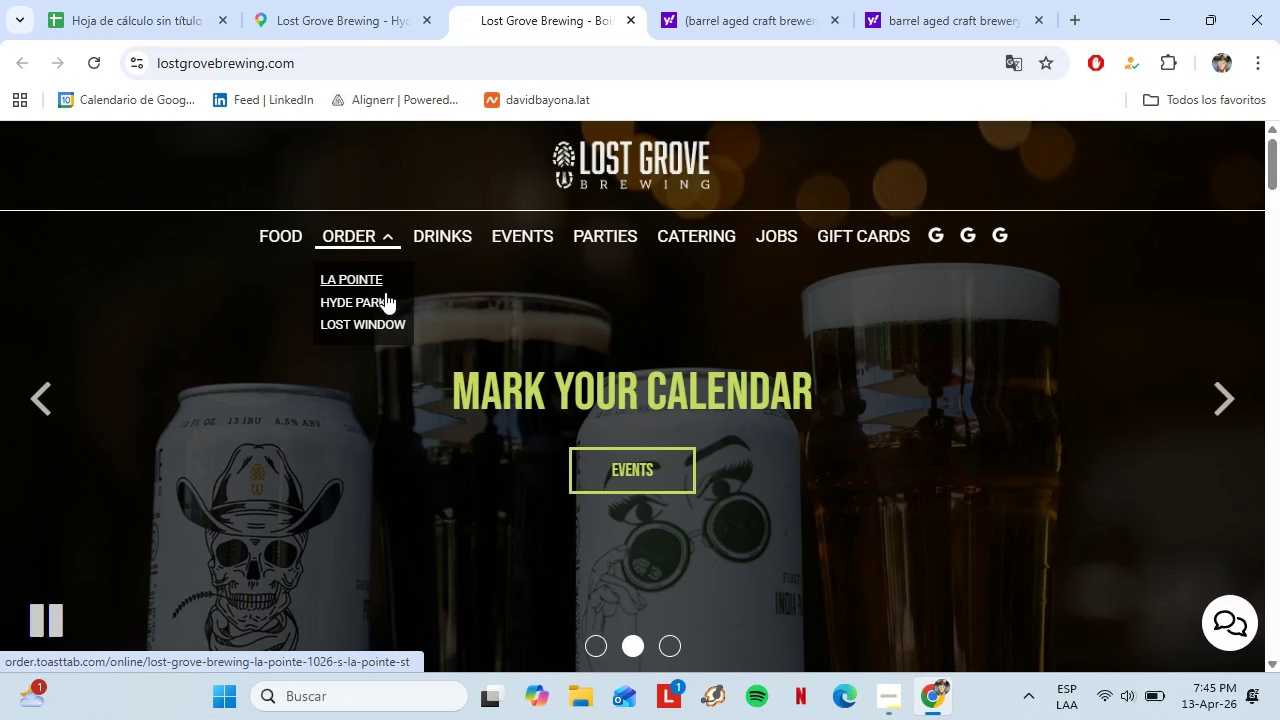 
left_click([451, 235])
 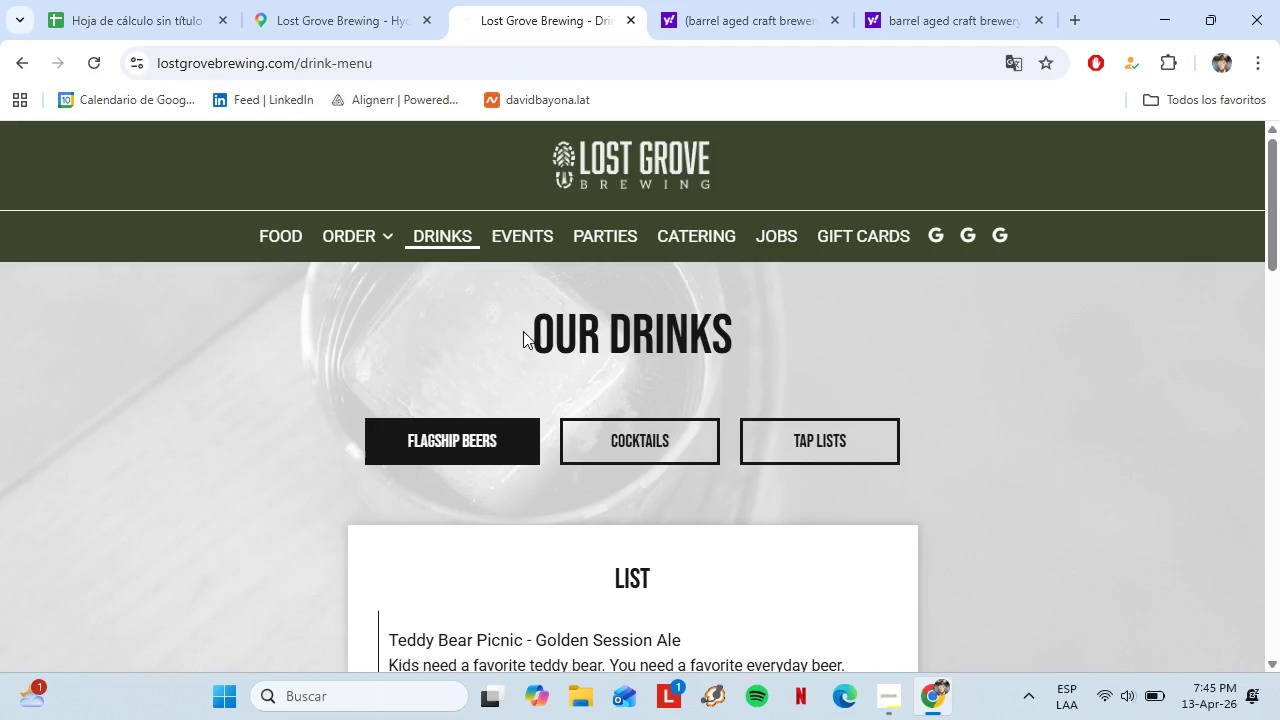 
wait(8.83)
 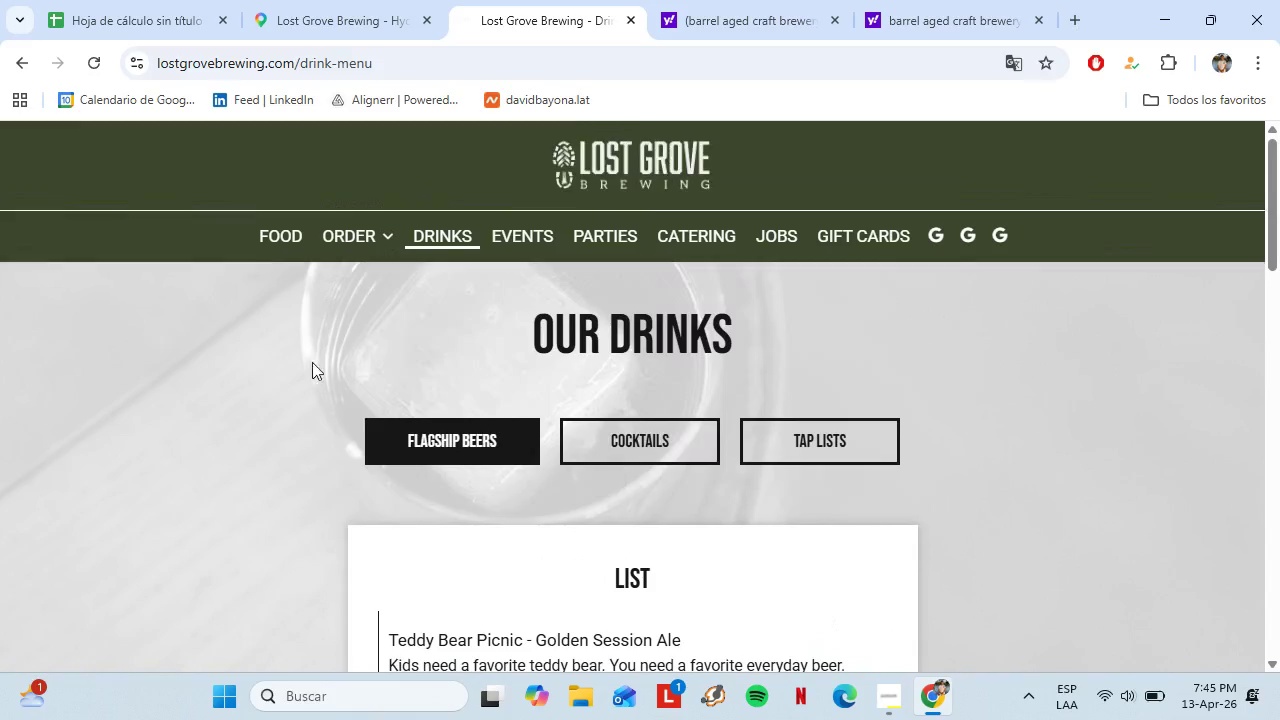 
left_click([339, 0])
 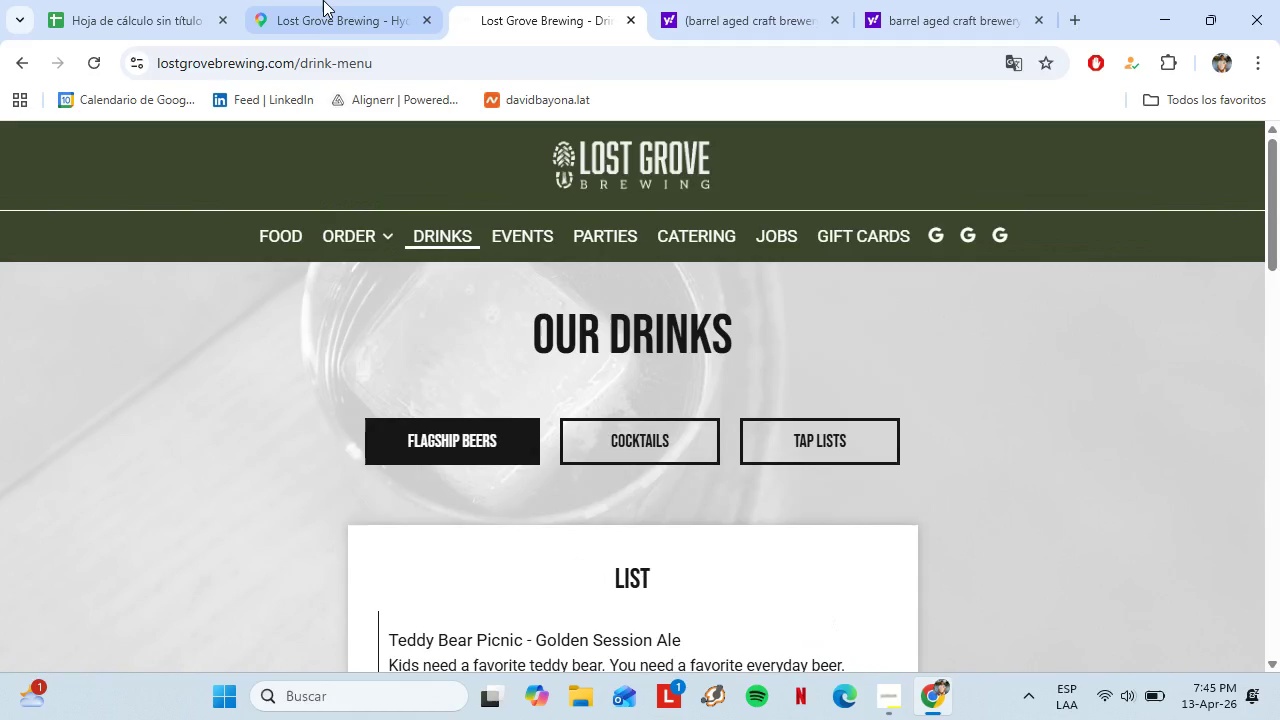 
left_click([628, 17])
 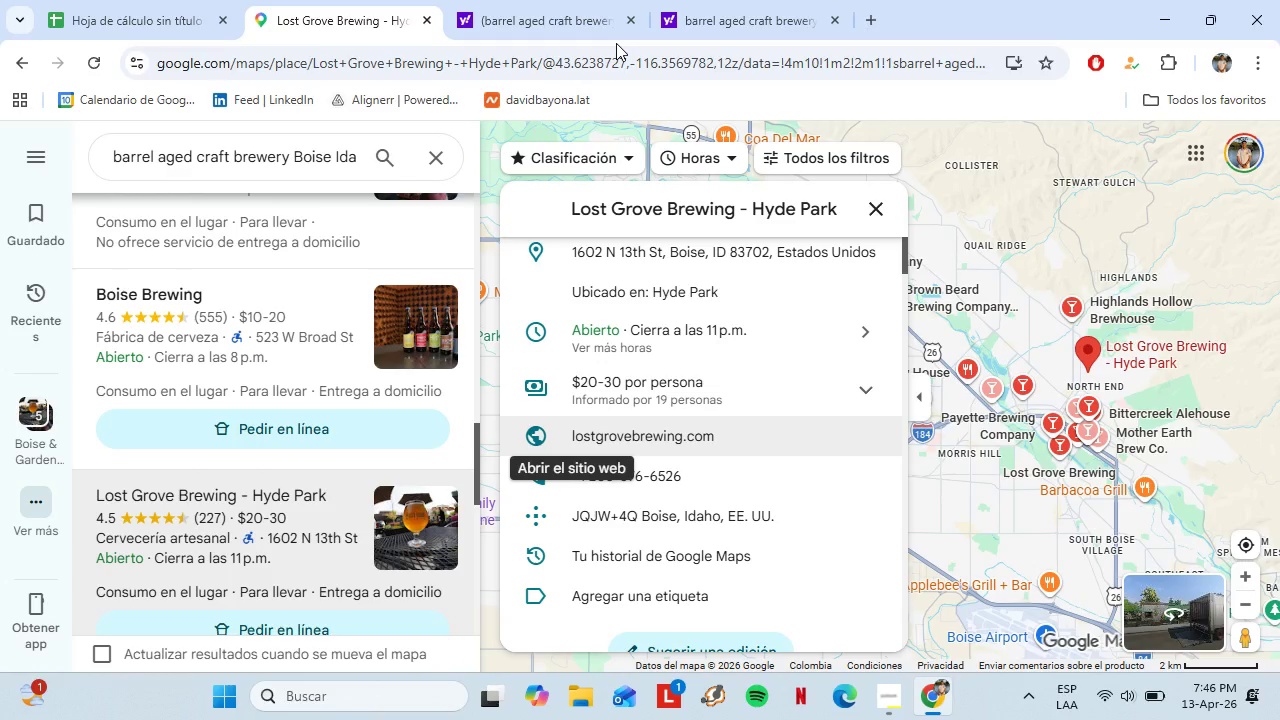 
scroll: coordinate [621, 475], scroll_direction: down, amount: 3.0
 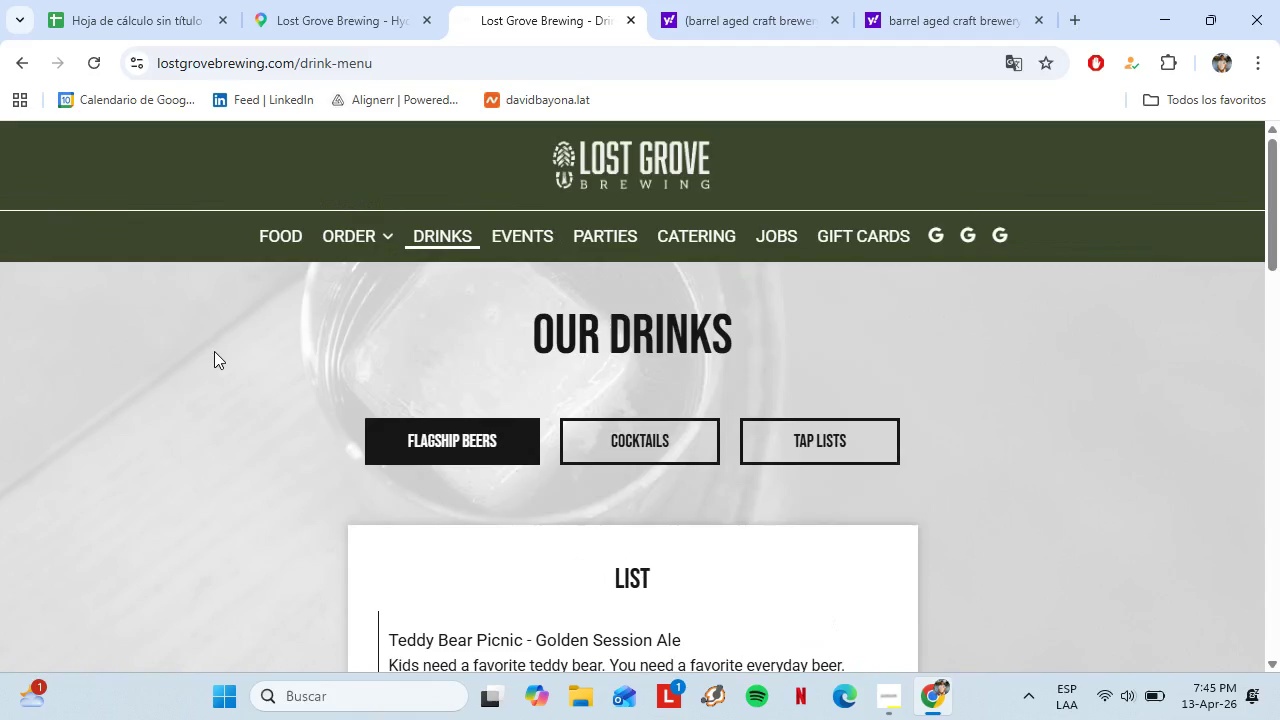 
wait(51.34)
 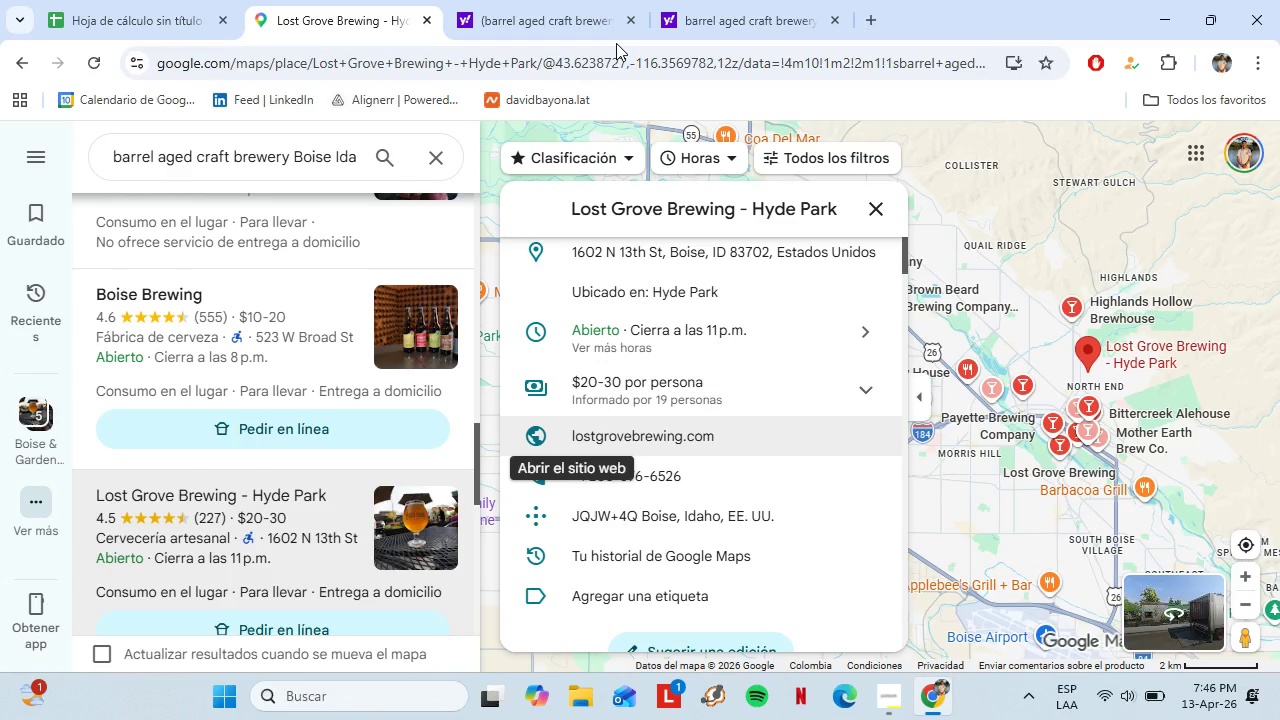 
left_click([100, 0])
 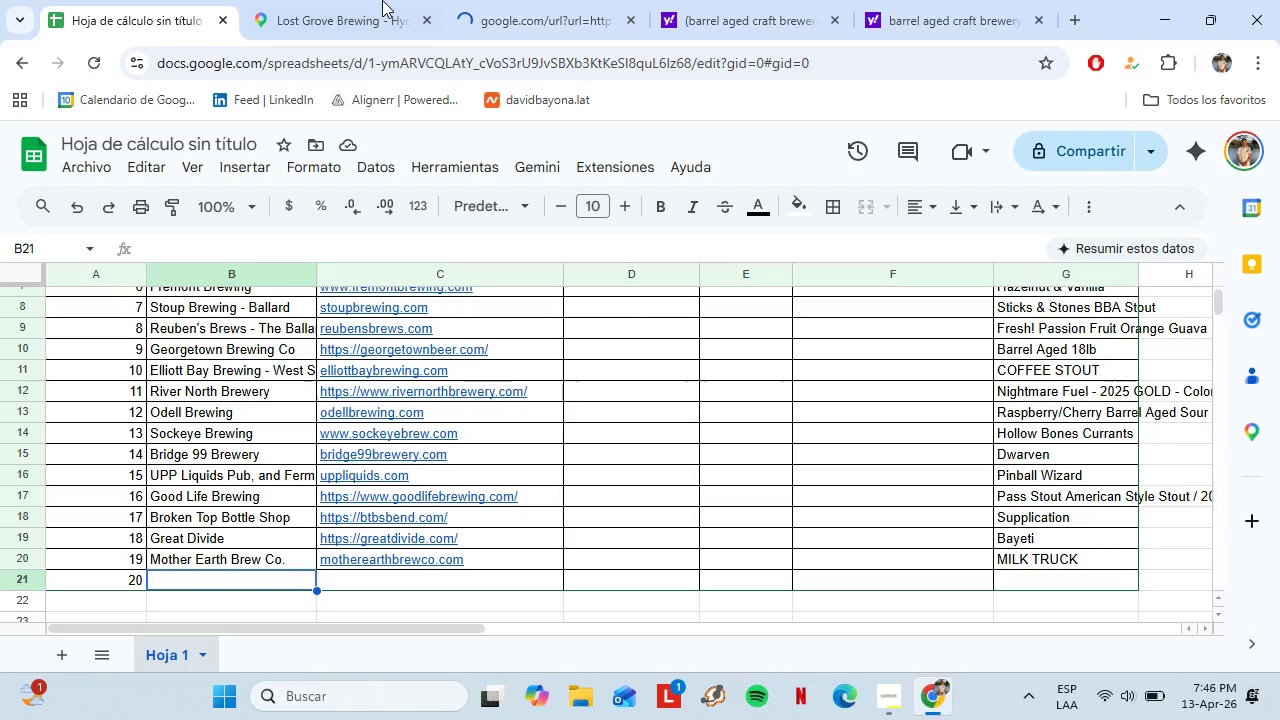 
left_click([378, 0])
 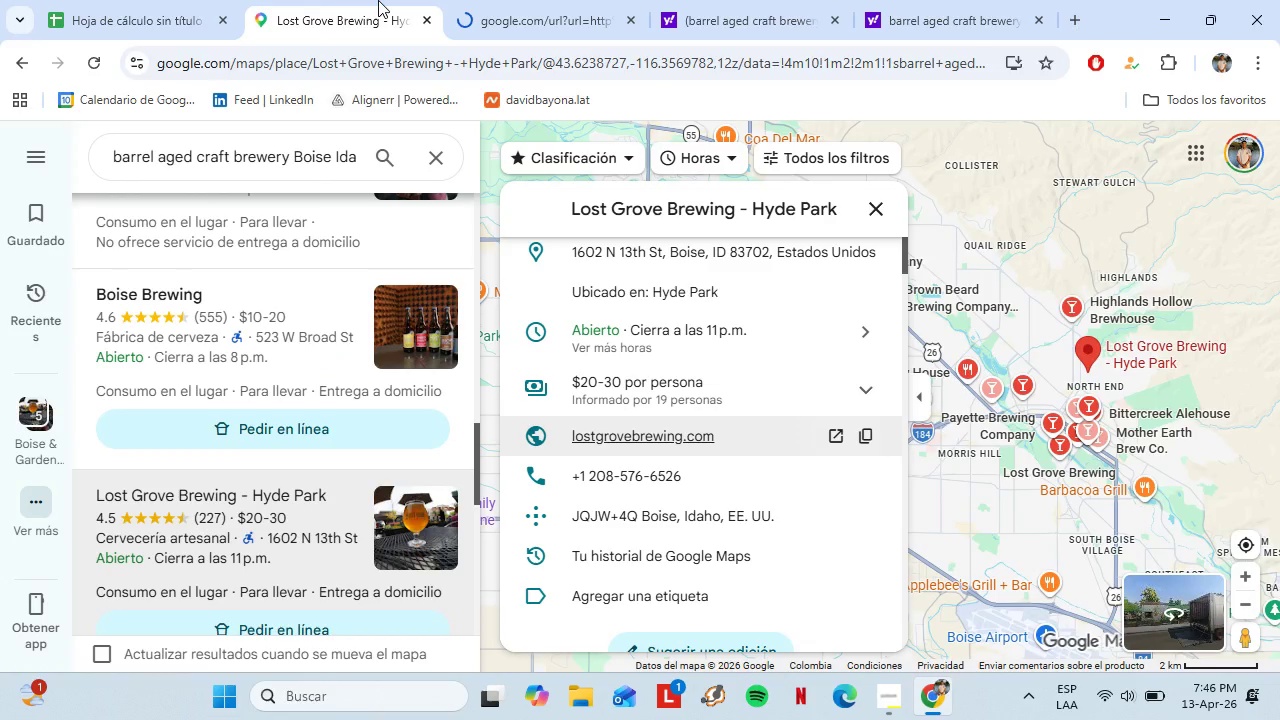 
left_click([477, 0])
 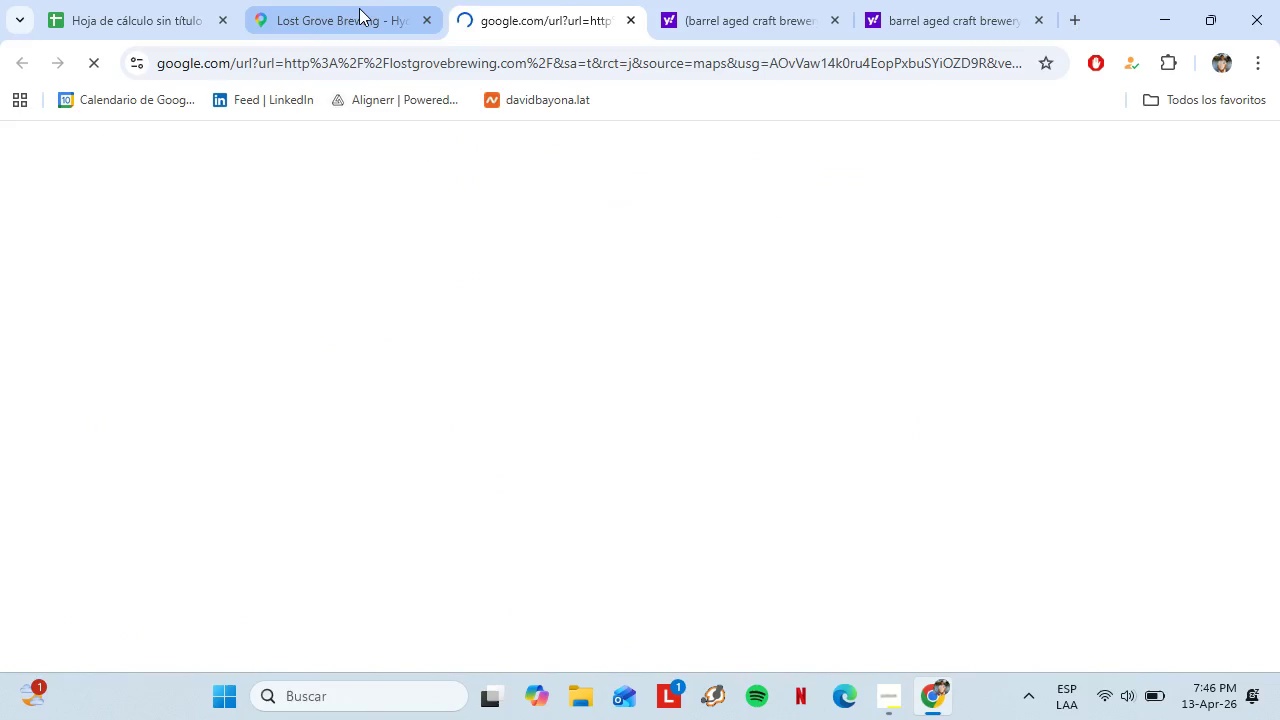 
left_click([359, 8])
 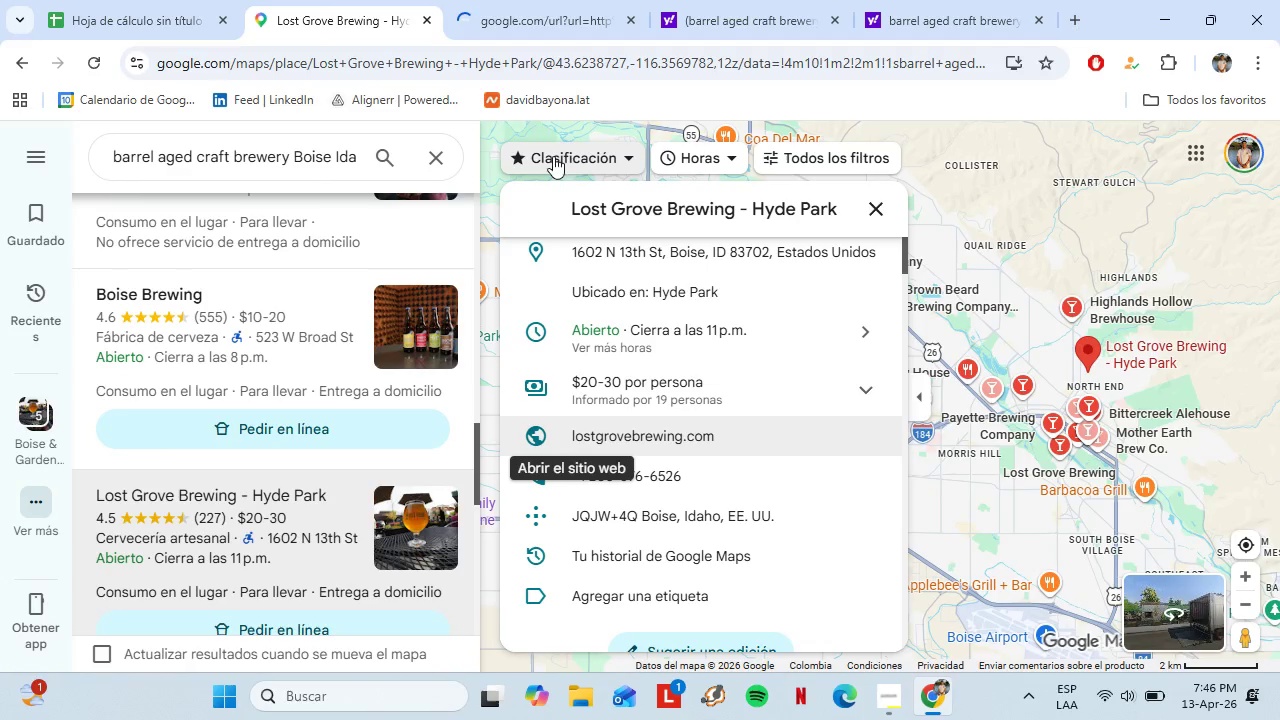 
wait(6.05)
 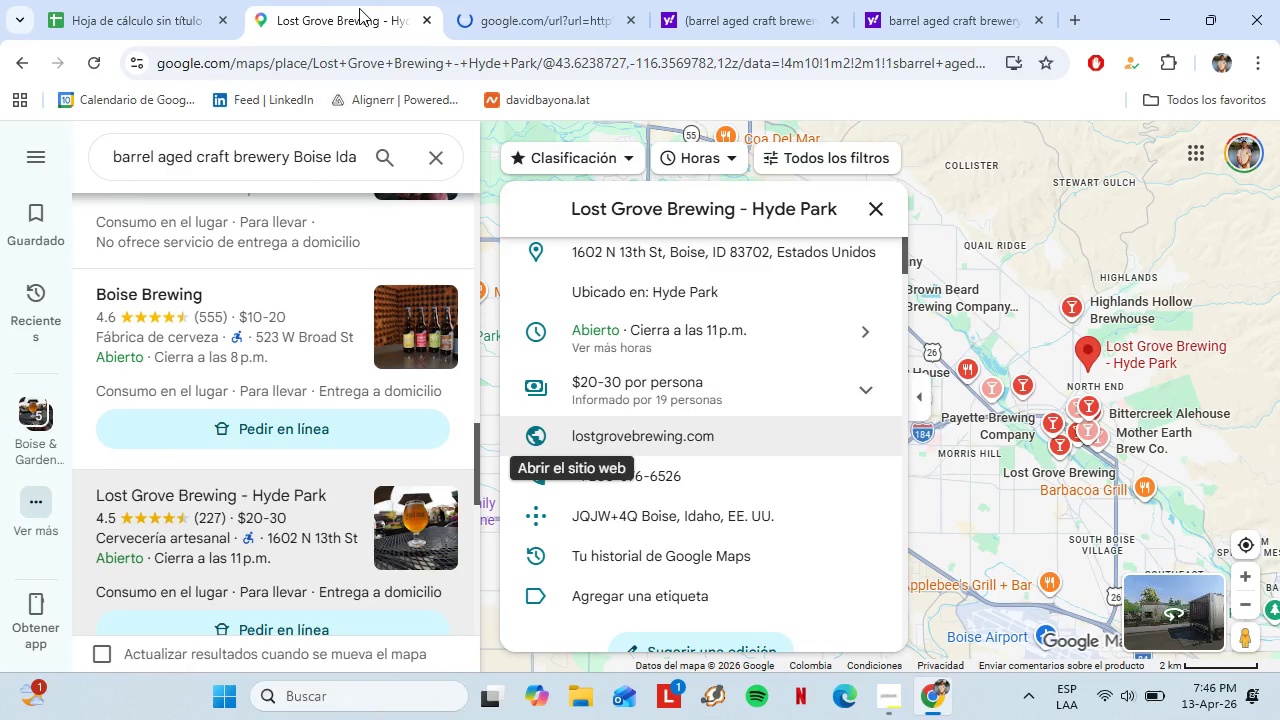 
left_click([527, 33])
 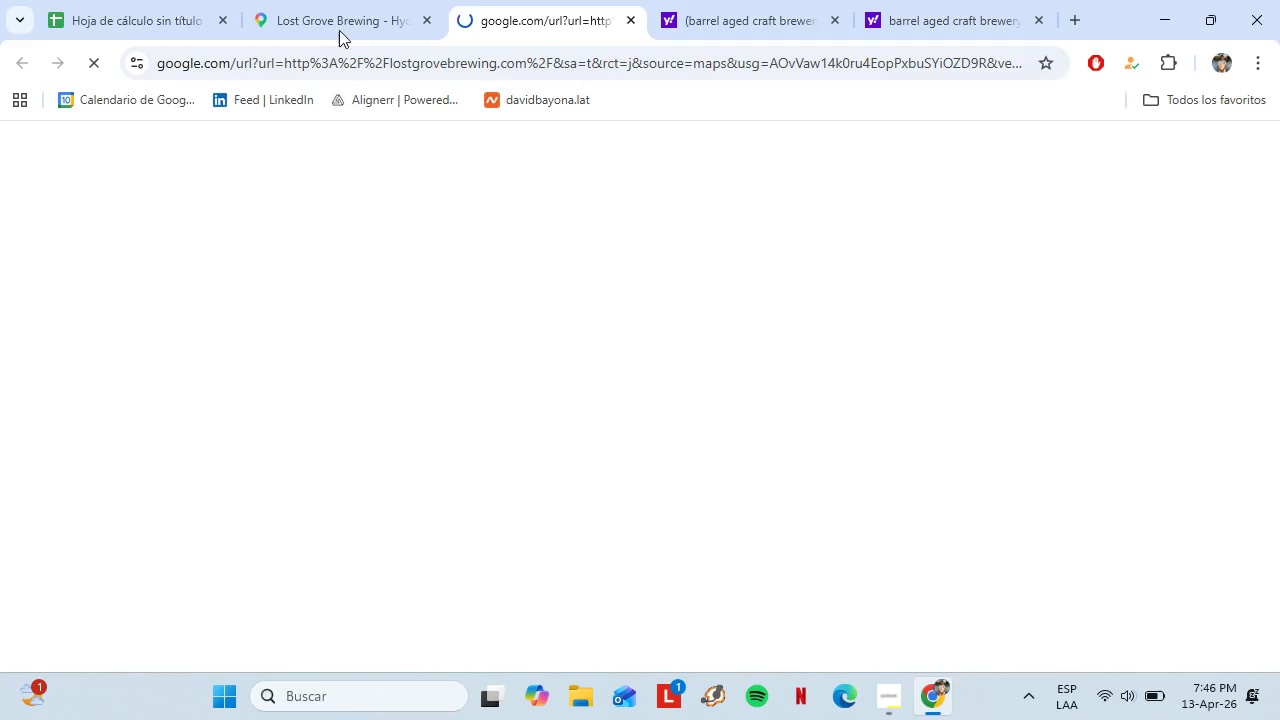 
left_click([336, 24])
 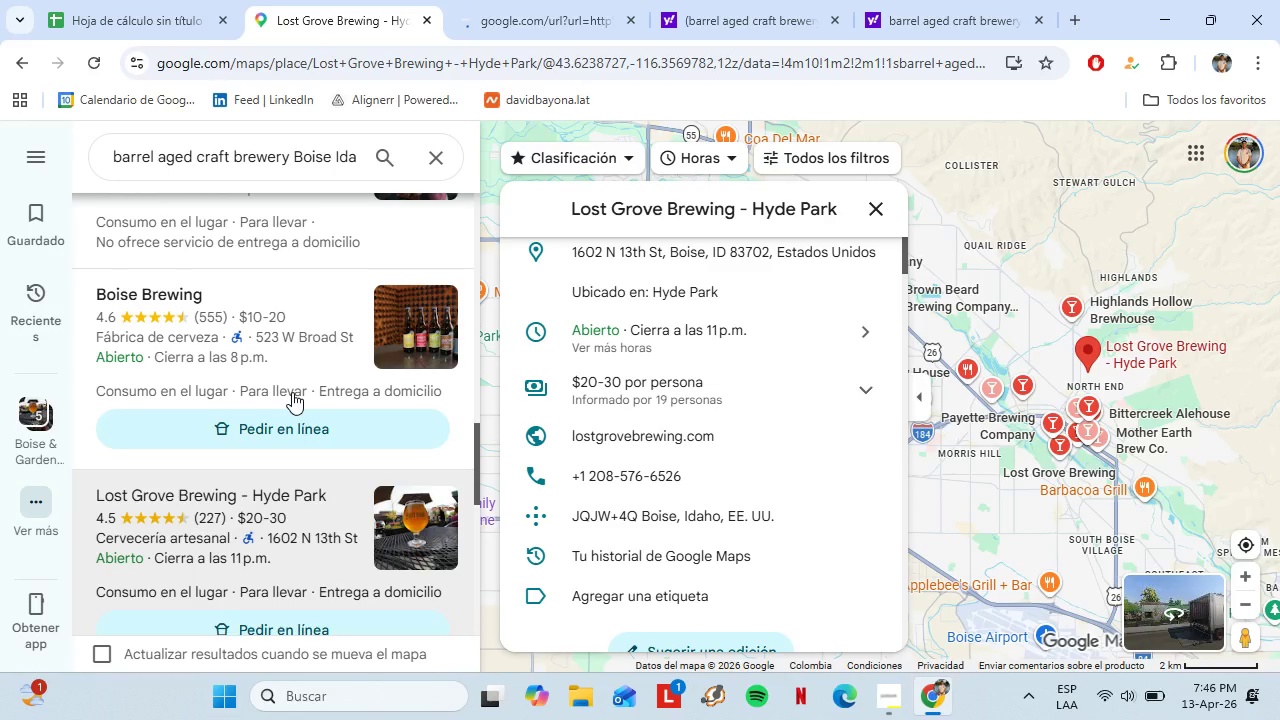 
left_click([214, 516])
 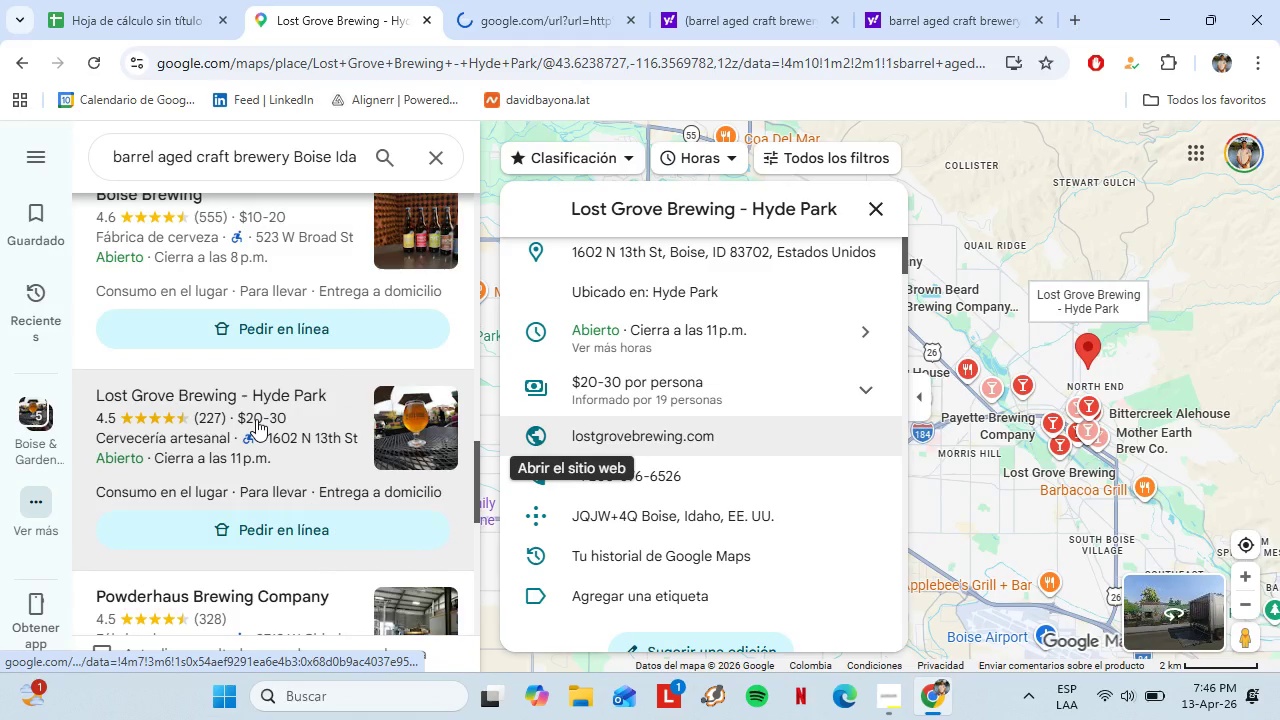 
scroll: coordinate [256, 419], scroll_direction: down, amount: 2.0
 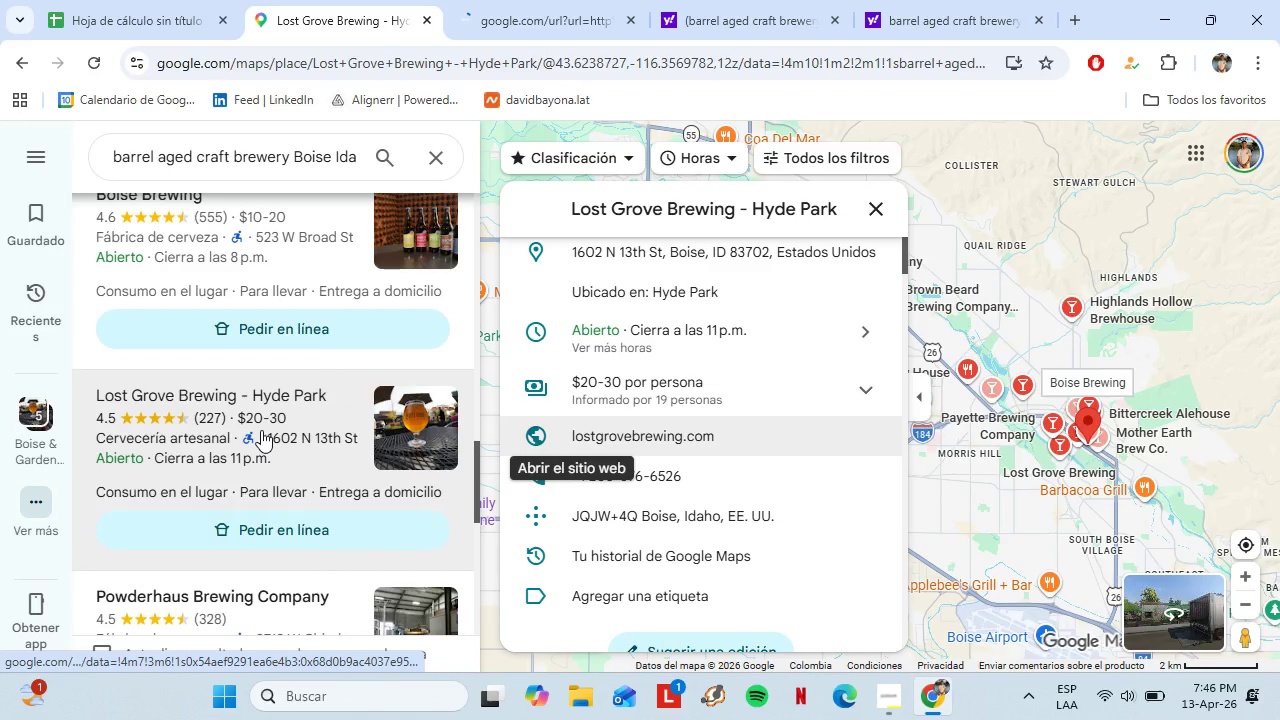 
wait(9.17)
 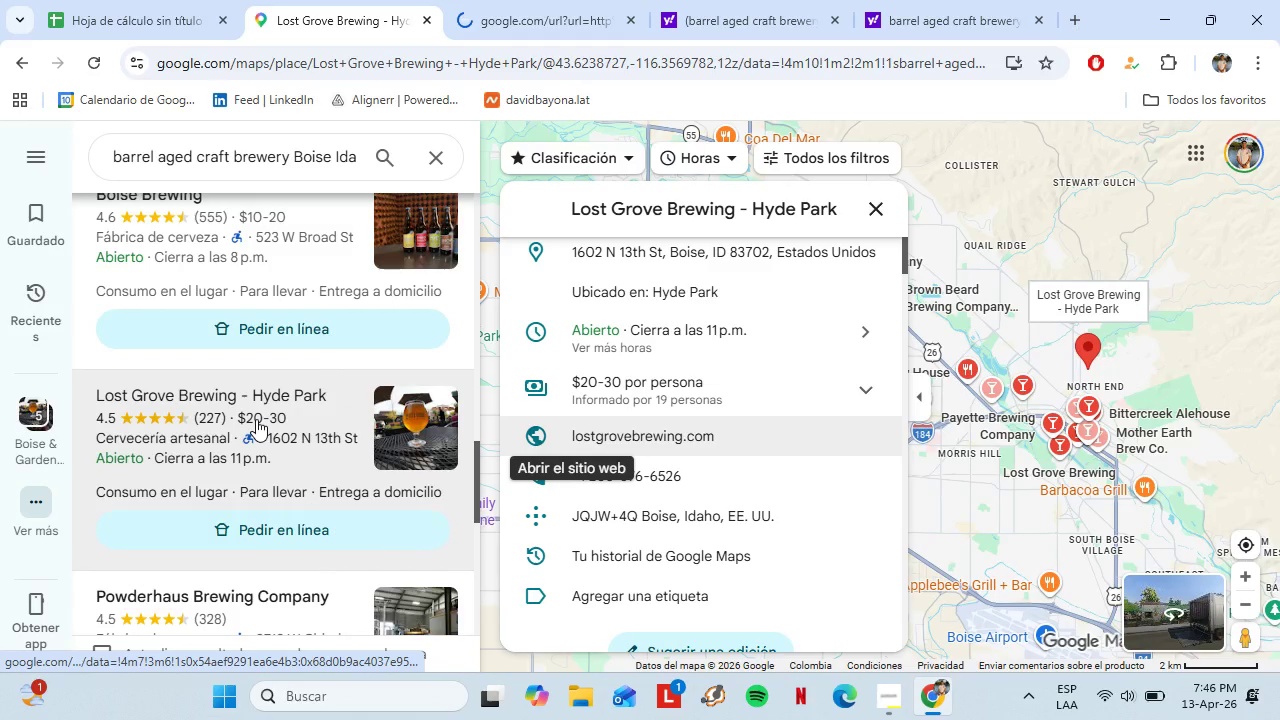 
left_click([559, 4])
 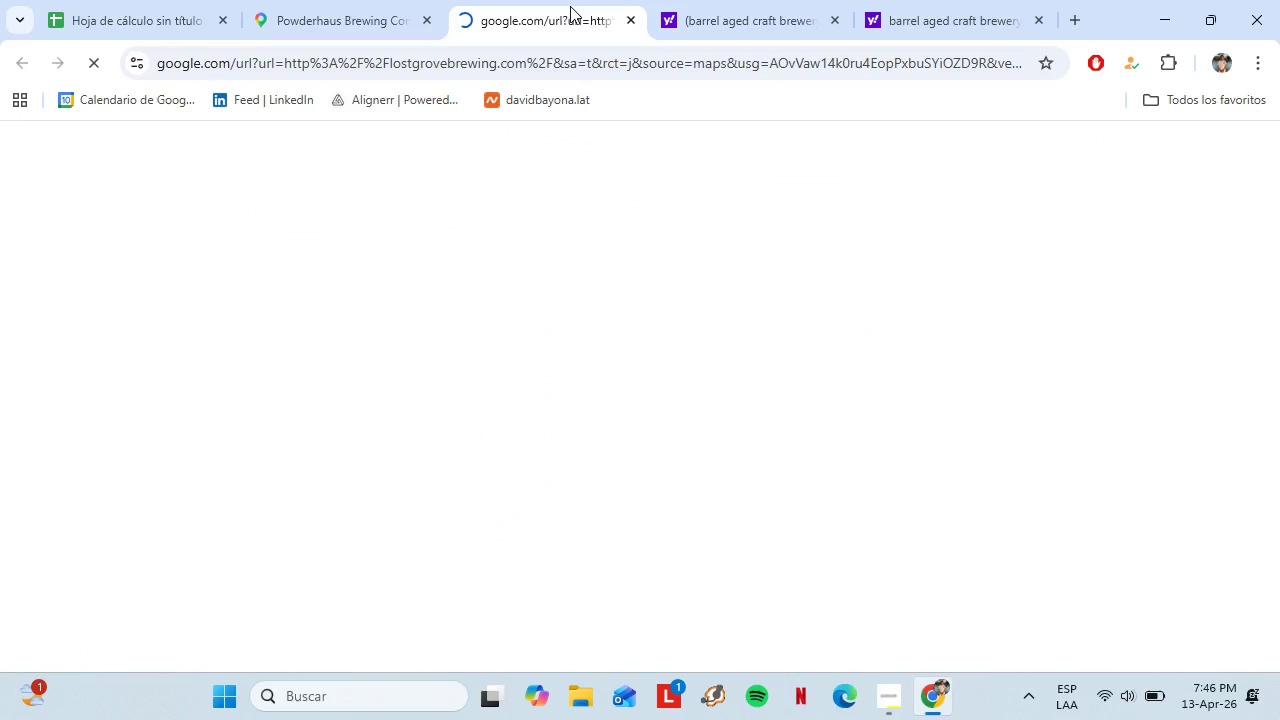 
wait(9.03)
 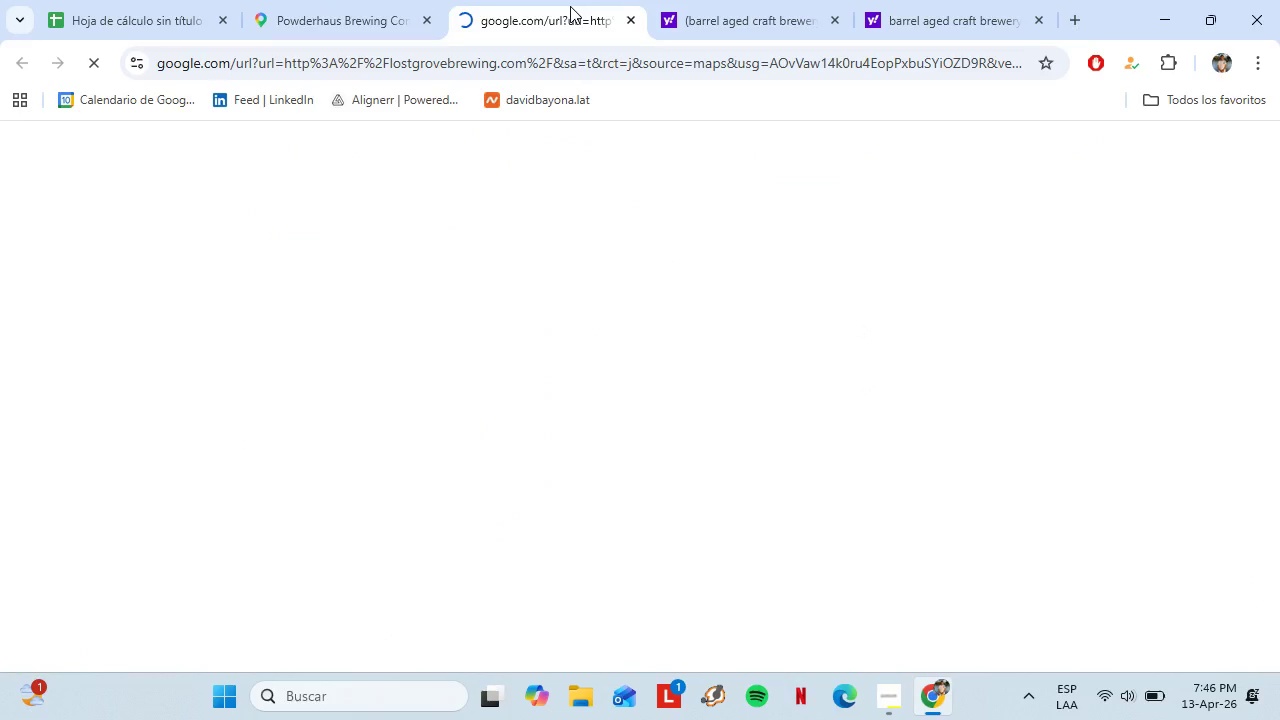 
left_click([678, 299])
 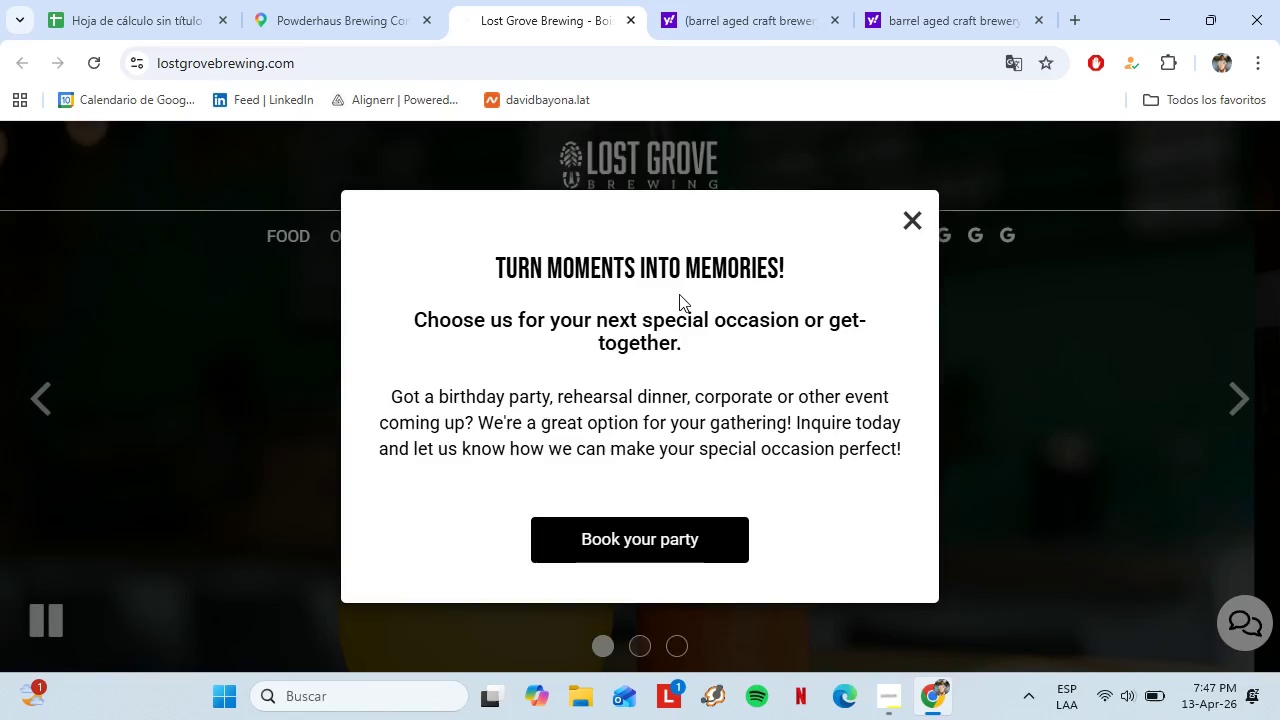 
wait(15.58)
 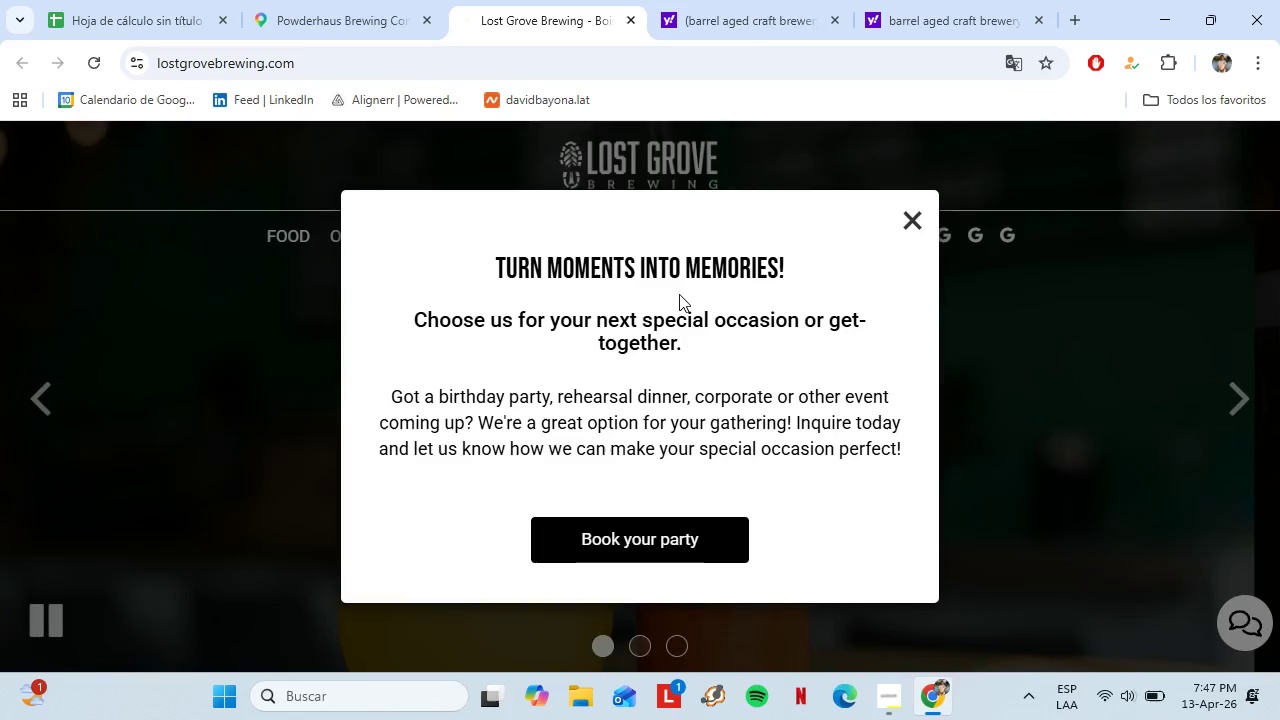 
left_click([909, 214])
 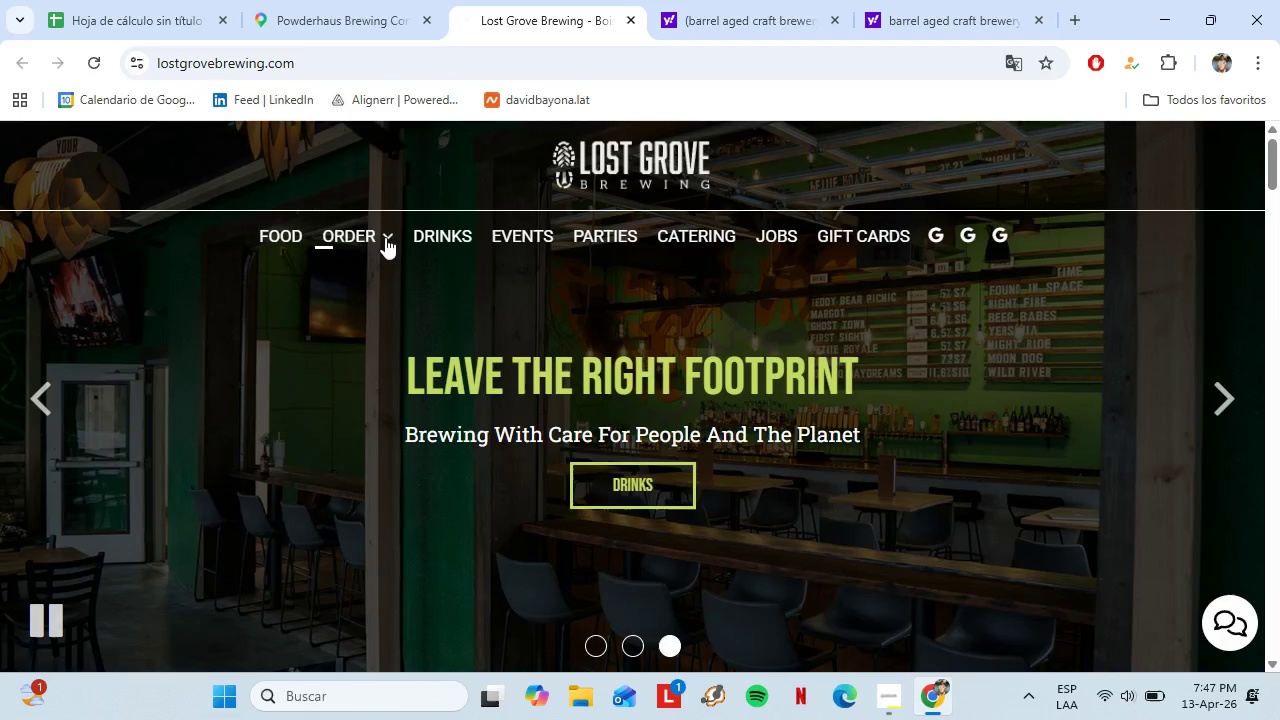 
left_click([383, 0])
 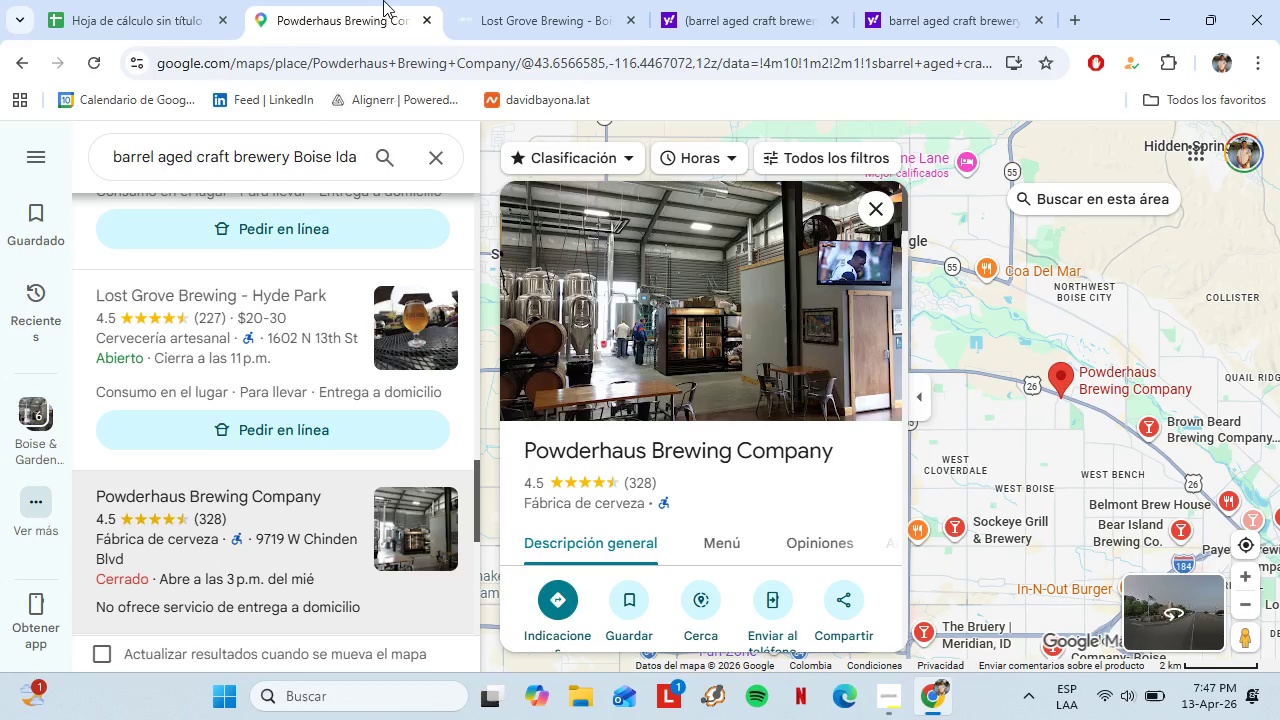 
left_click([631, 17])
 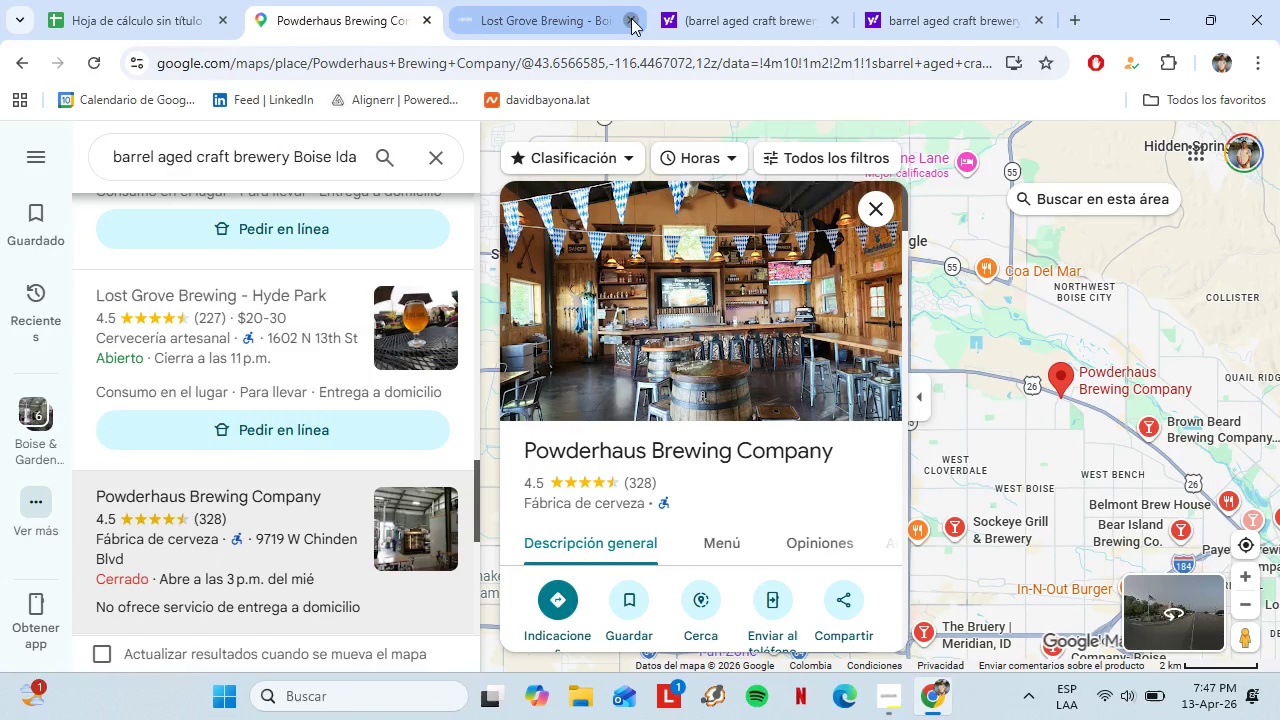 
scroll: coordinate [627, 514], scroll_direction: down, amount: 6.0
 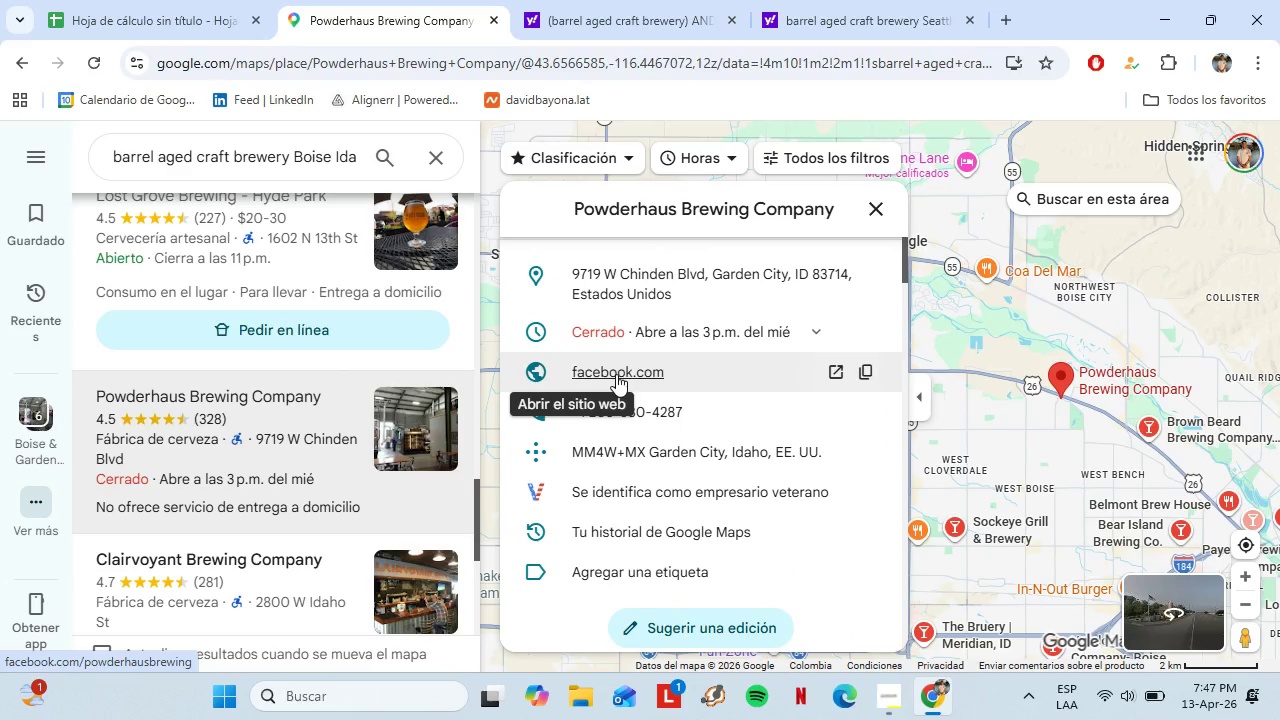 
left_click([235, 520])
 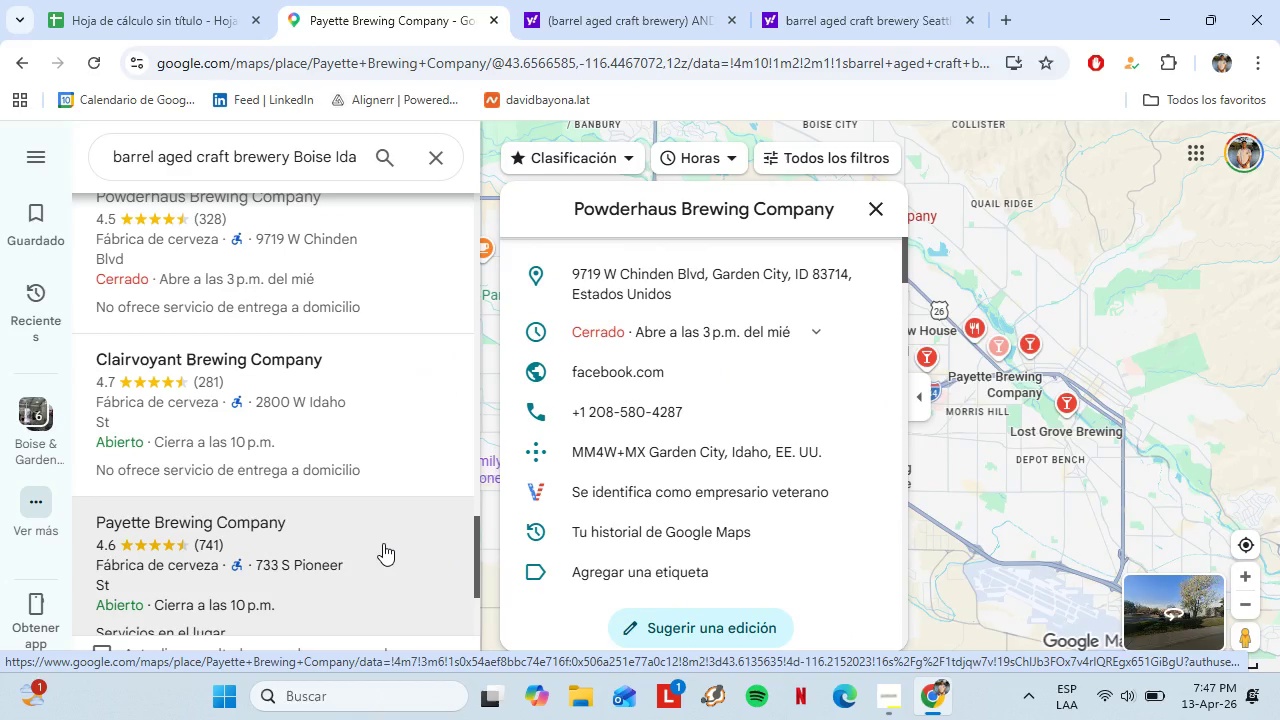 
scroll: coordinate [245, 423], scroll_direction: down, amount: 2.0
 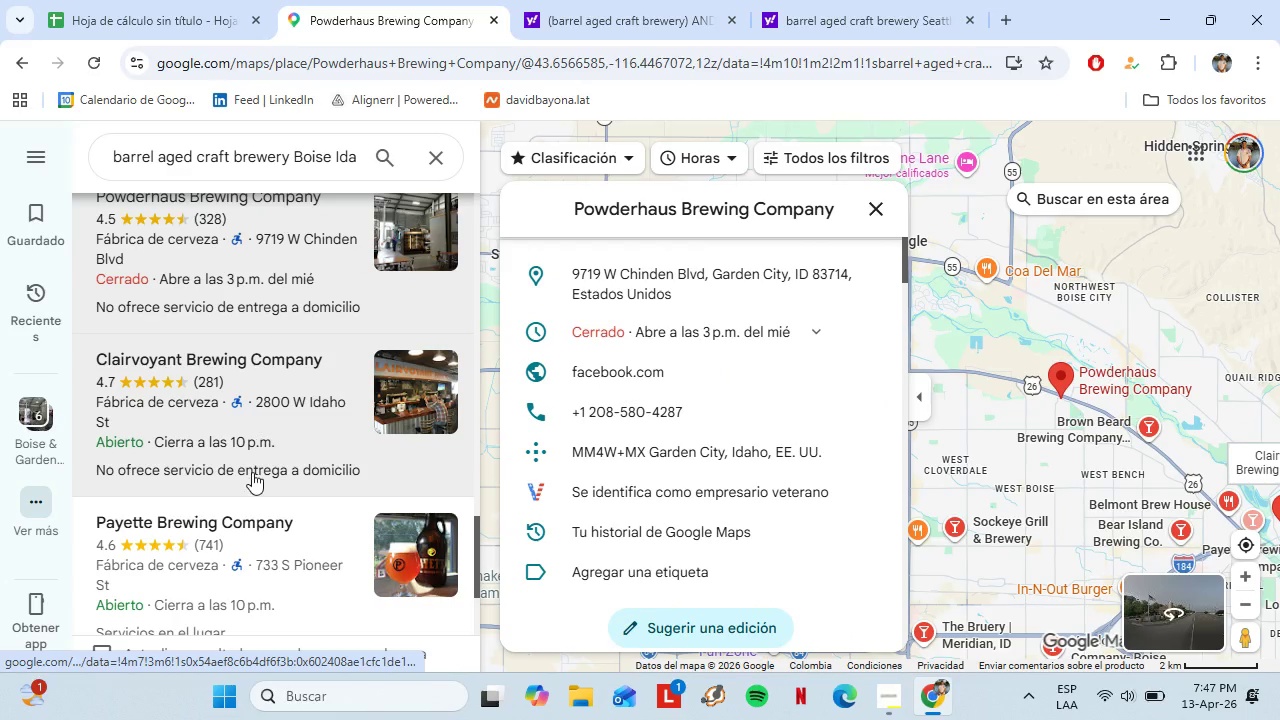 
wait(6.33)
 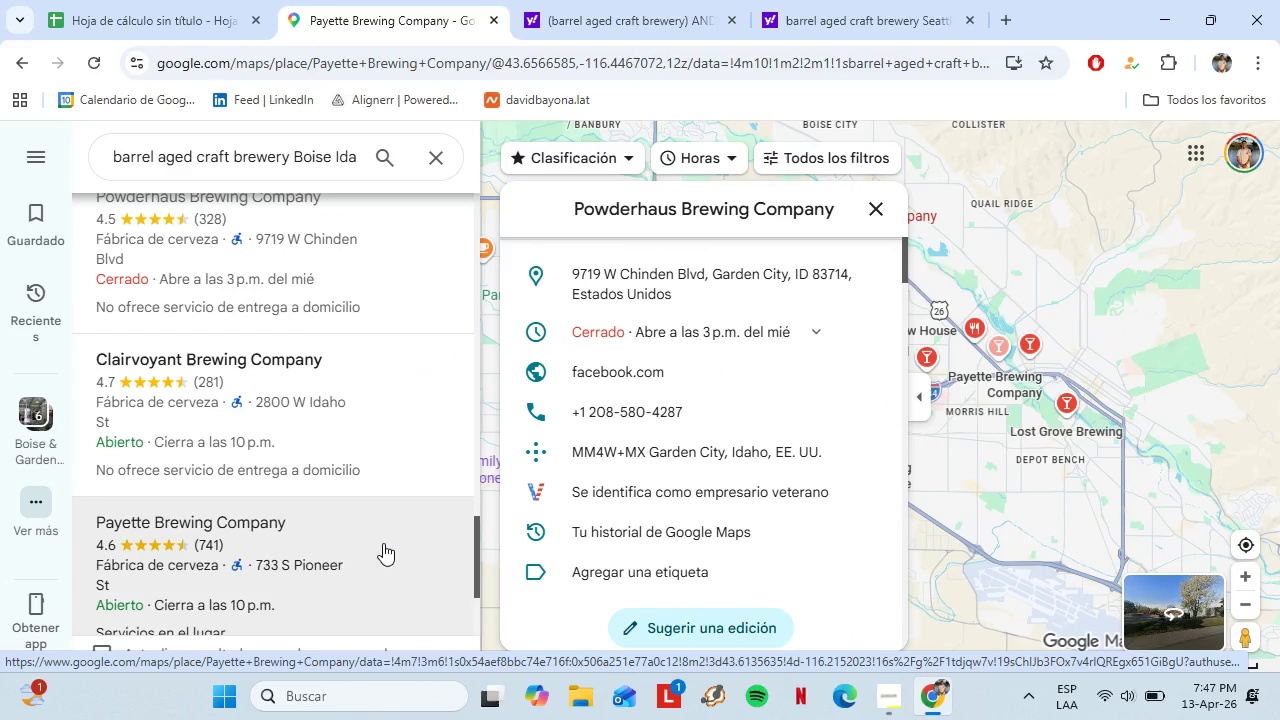 
scroll: coordinate [702, 406], scroll_direction: down, amount: 1.0
 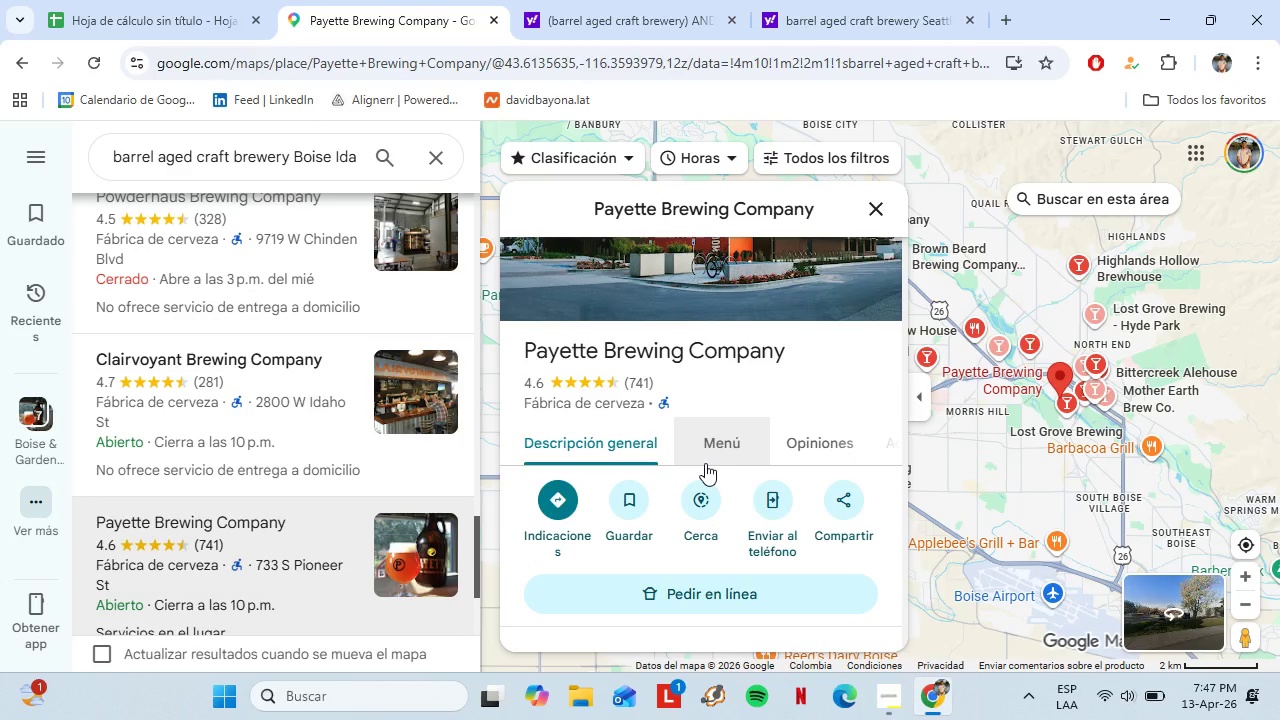 
mouse_move([727, 446])
 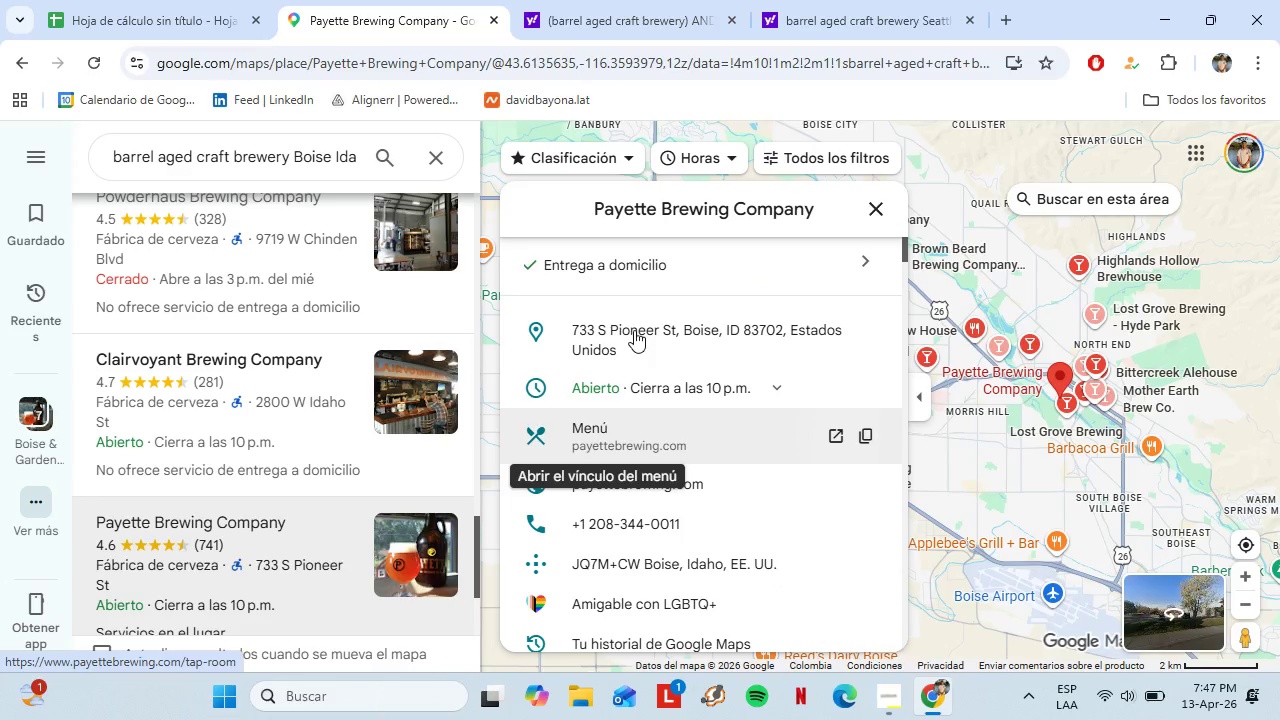 
scroll: coordinate [694, 455], scroll_direction: down, amount: 4.0
 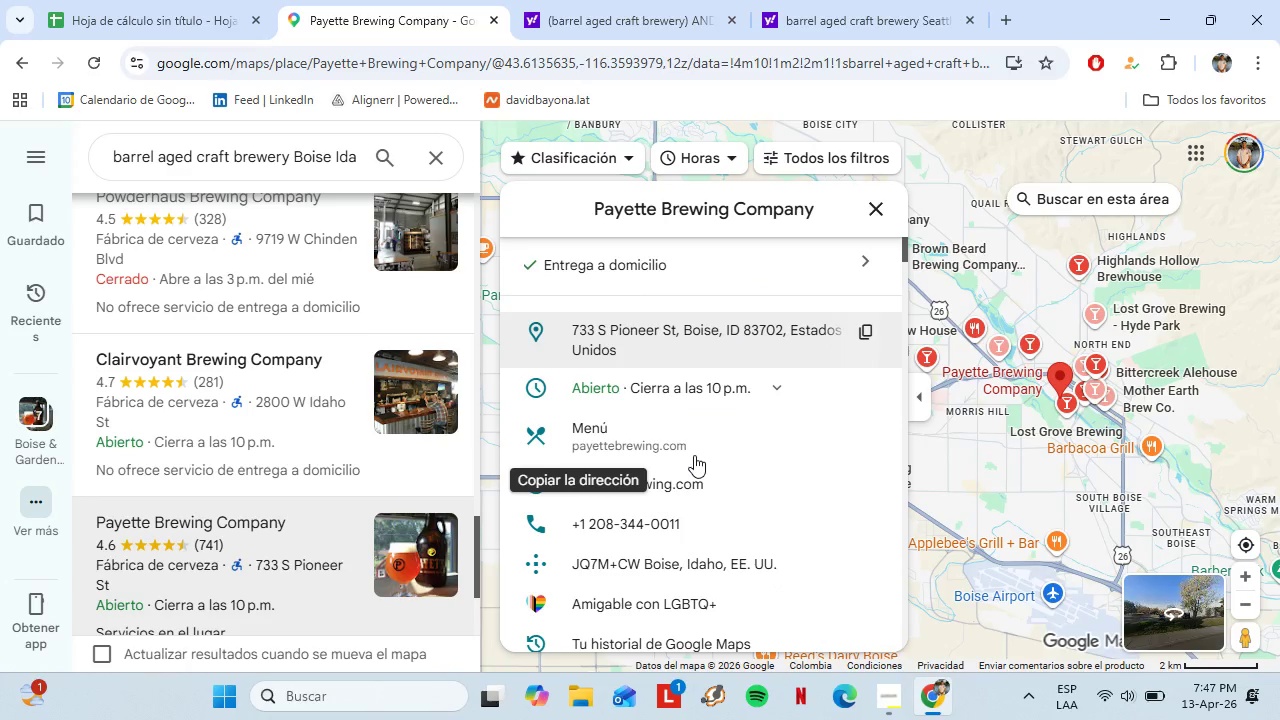 
left_click([632, 476])
 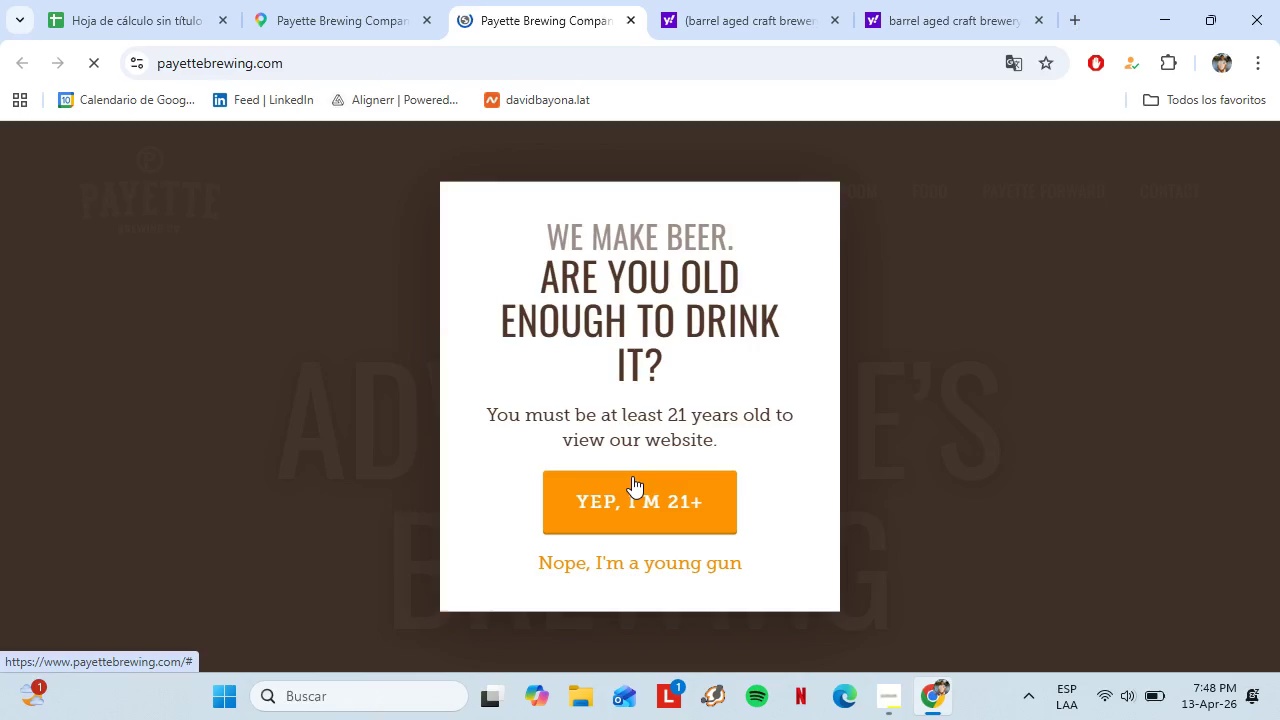 
wait(20.77)
 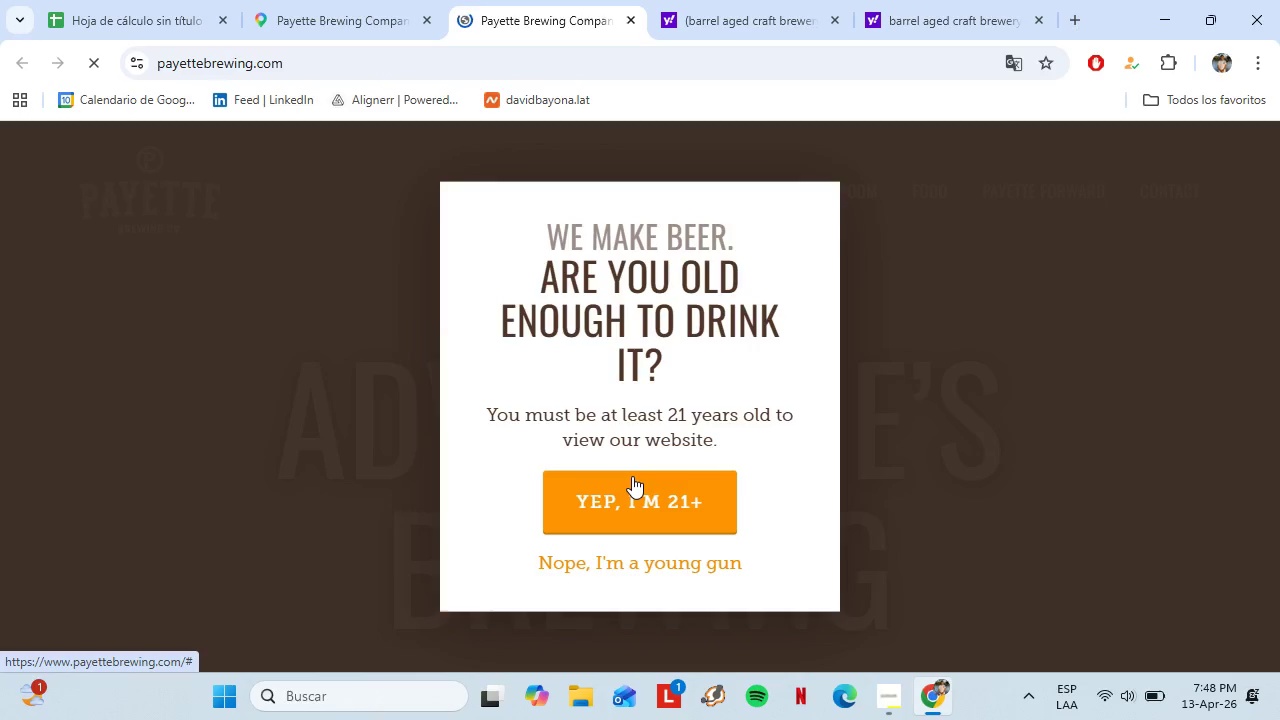 
left_click([663, 508])
 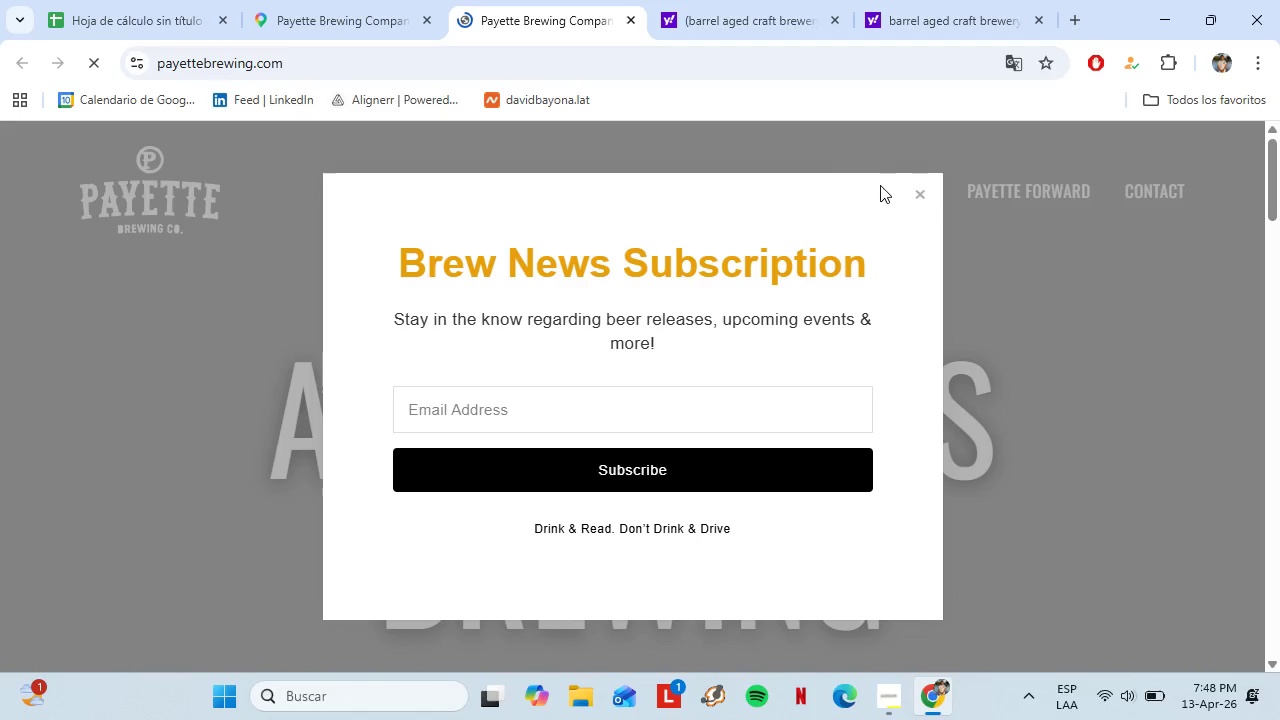 
left_click([925, 198])
 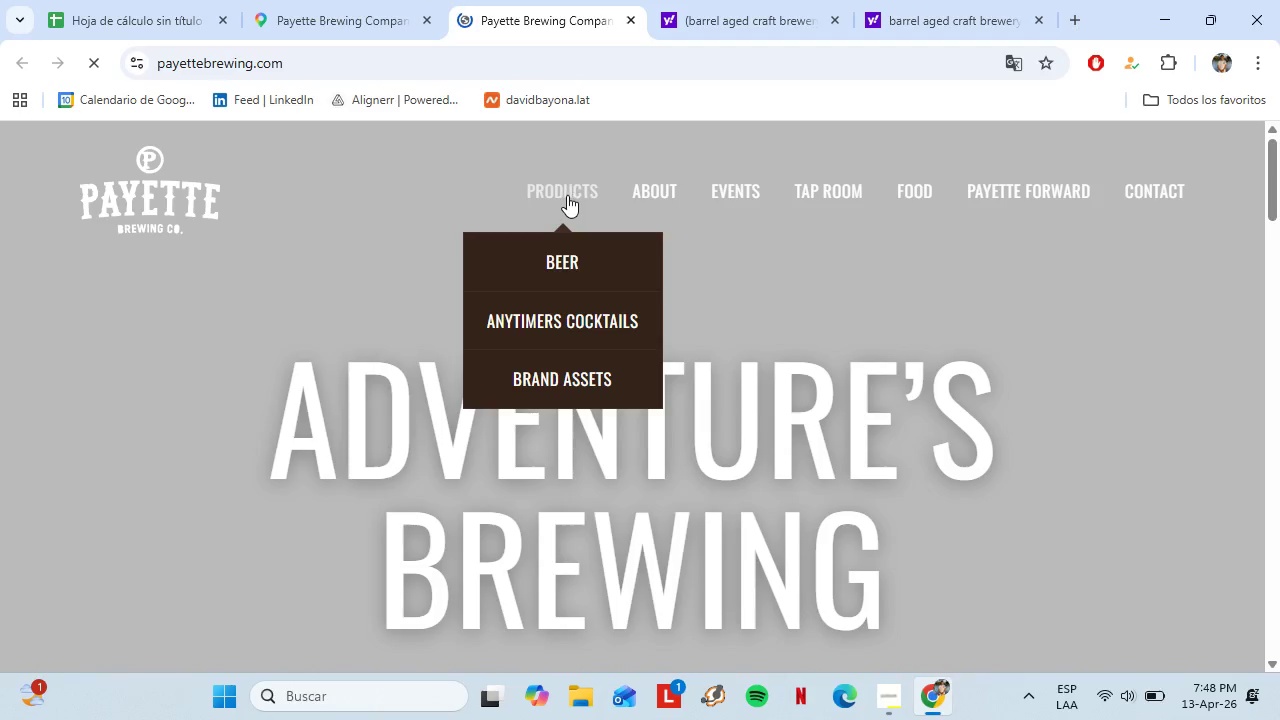 
left_click([554, 259])
 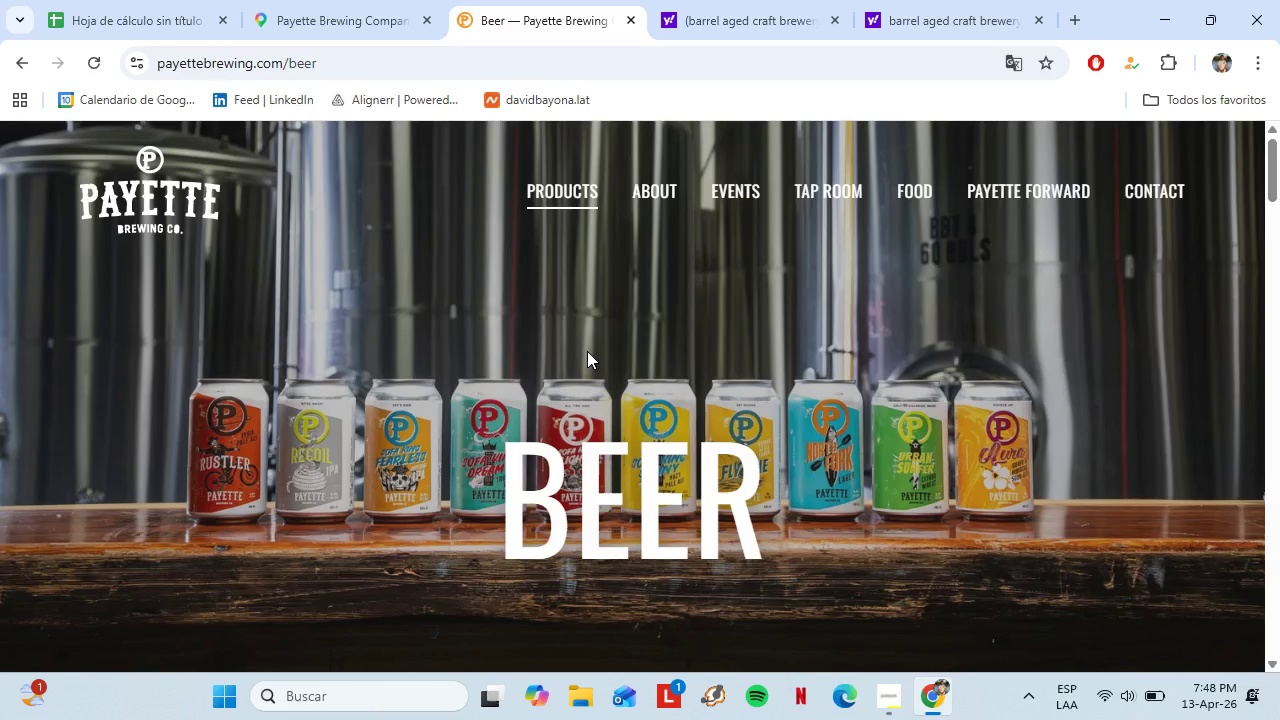 
wait(28.44)
 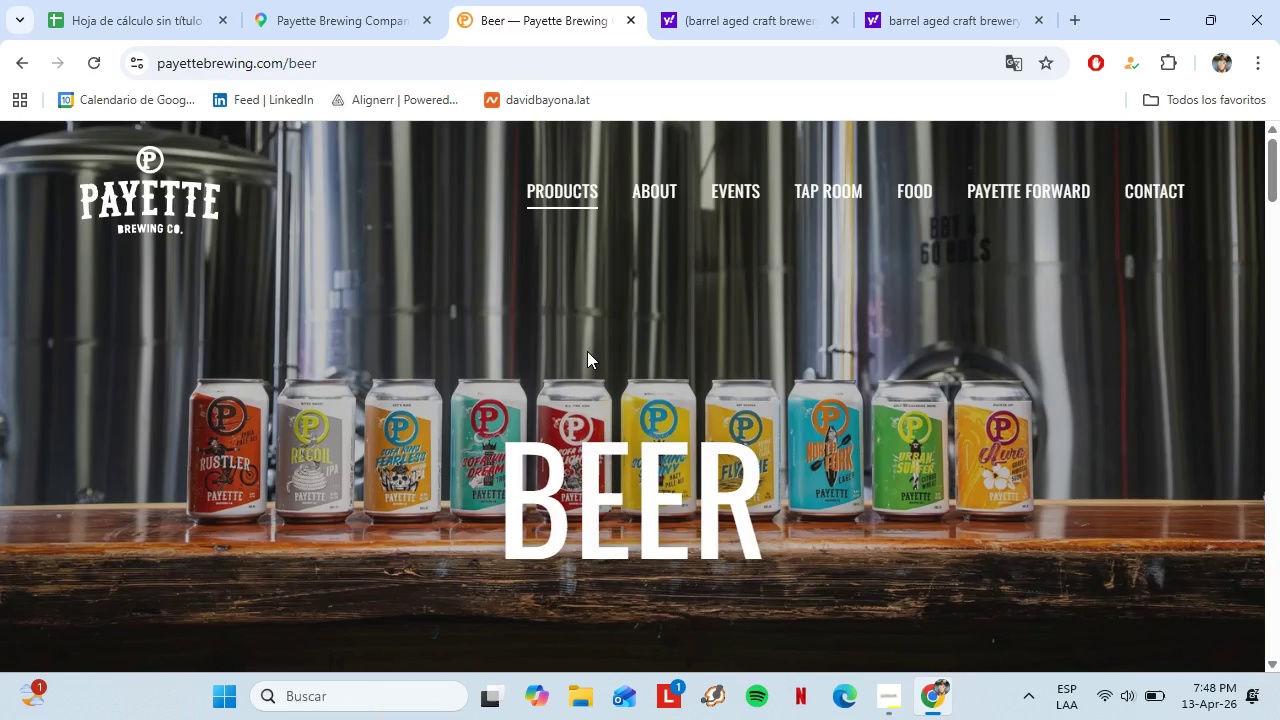 
scroll: coordinate [333, 469], scroll_direction: down, amount: 19.0
 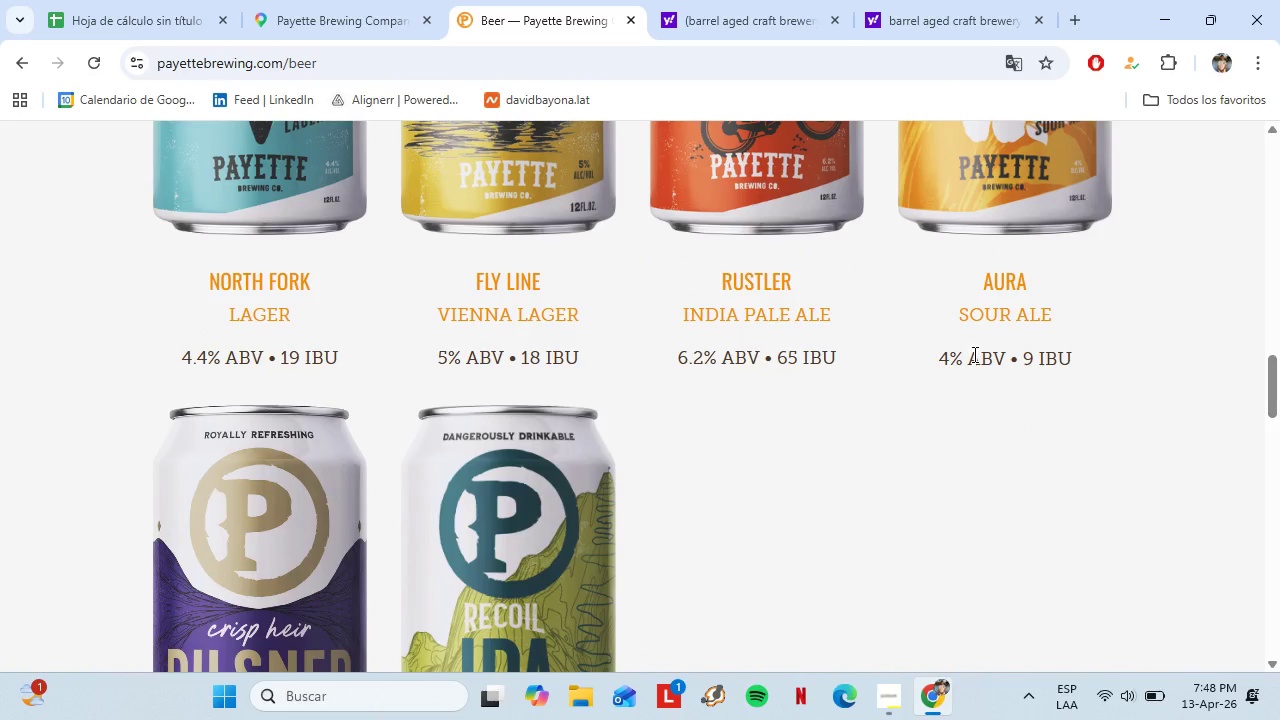 
scroll: coordinate [975, 354], scroll_direction: up, amount: 2.0
 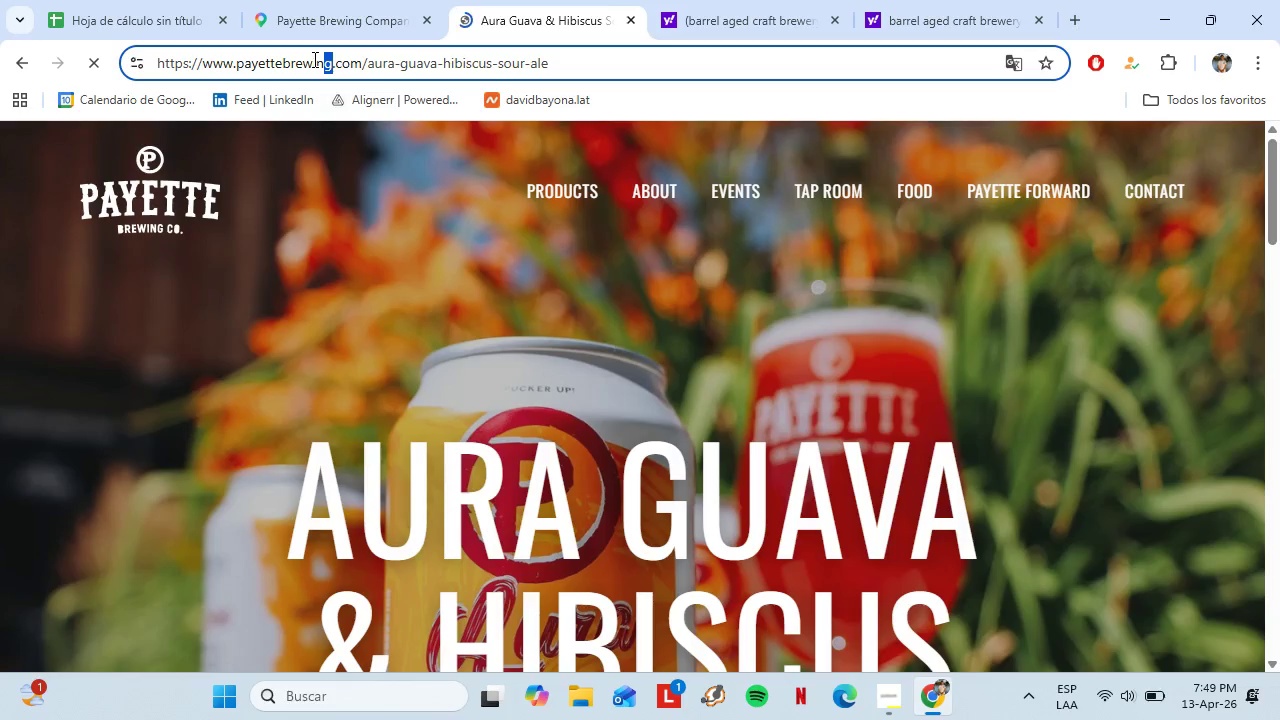 
left_click_drag(start_coordinate=[362, 69], to_coordinate=[238, 64])
 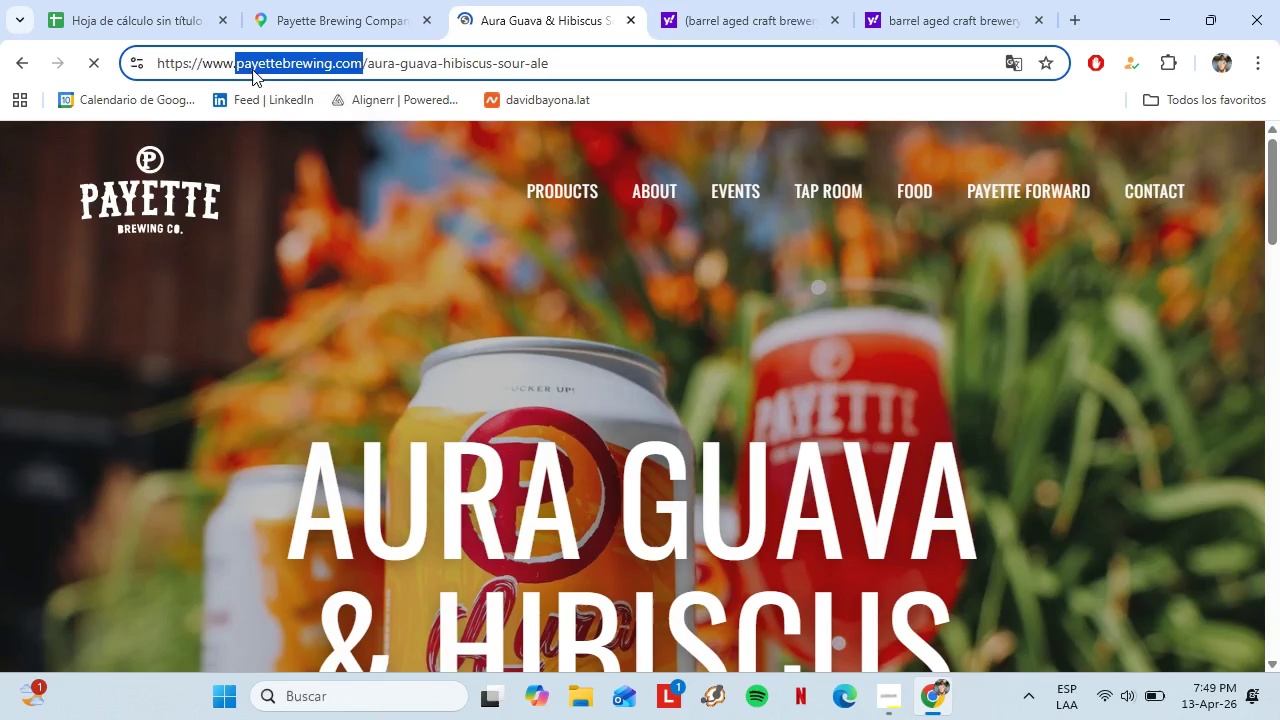 
key(Control+C)
 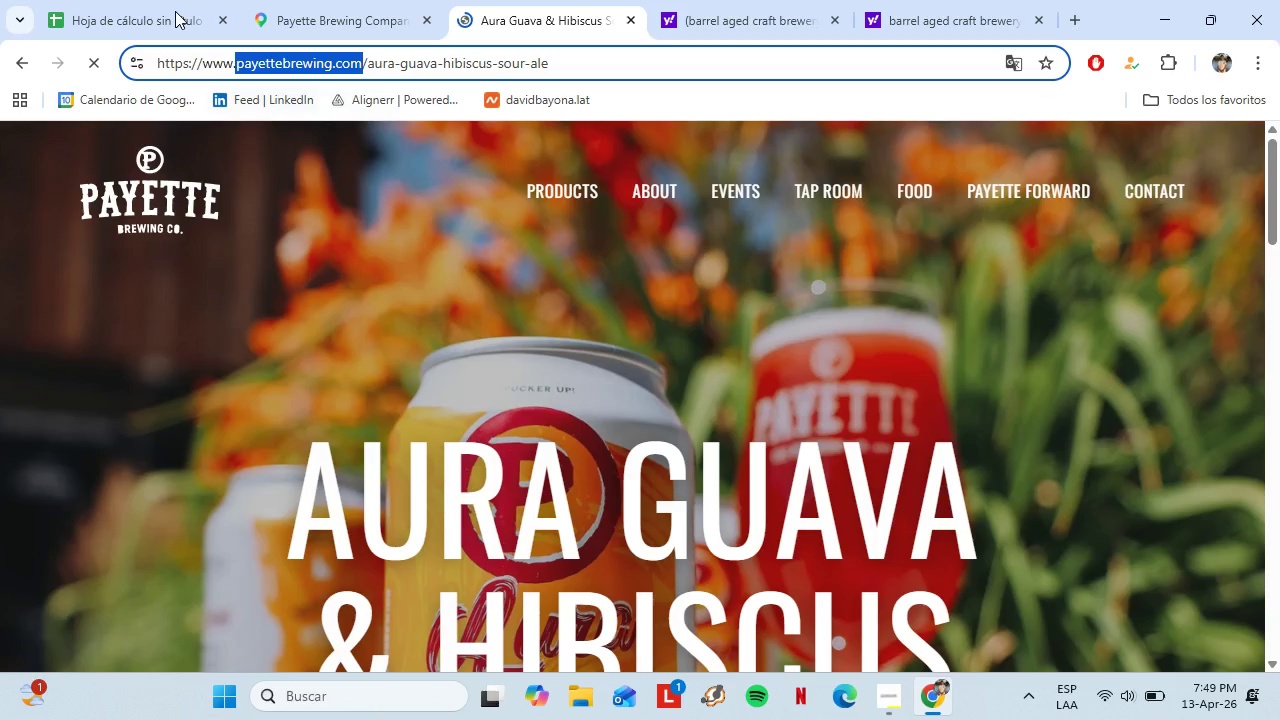 
left_click([142, 0])
 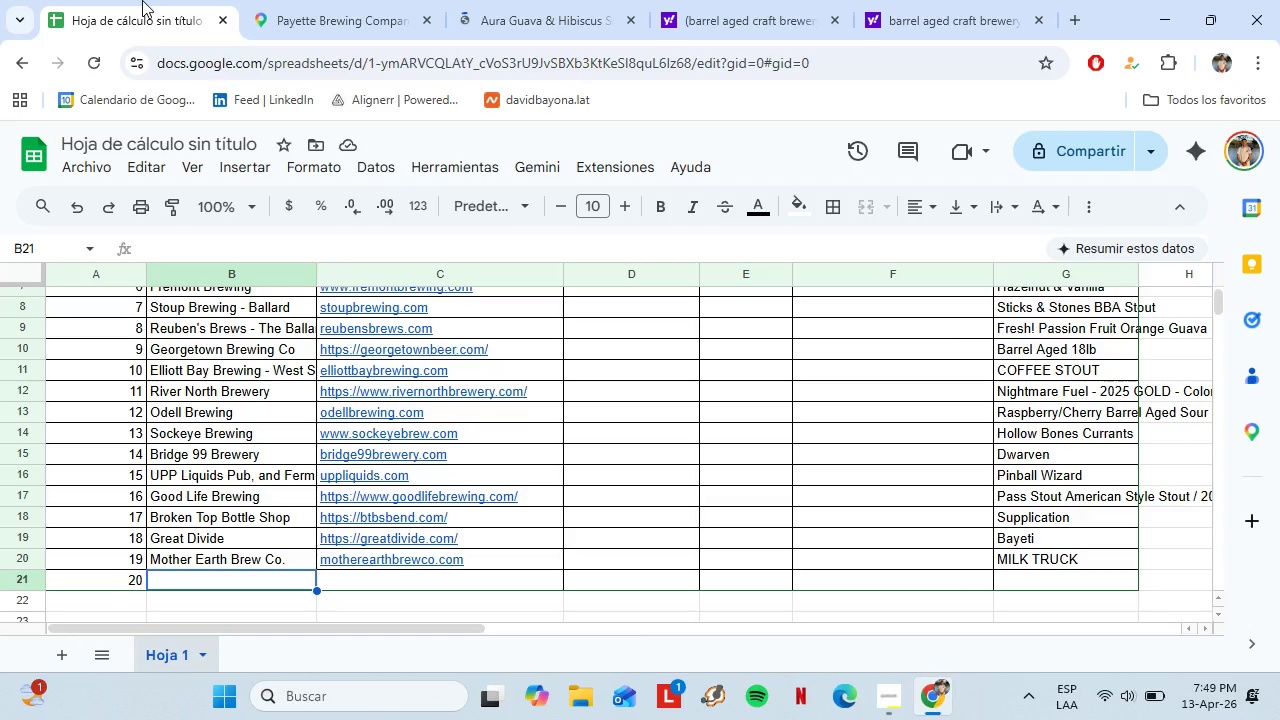 
left_click([404, 577])
 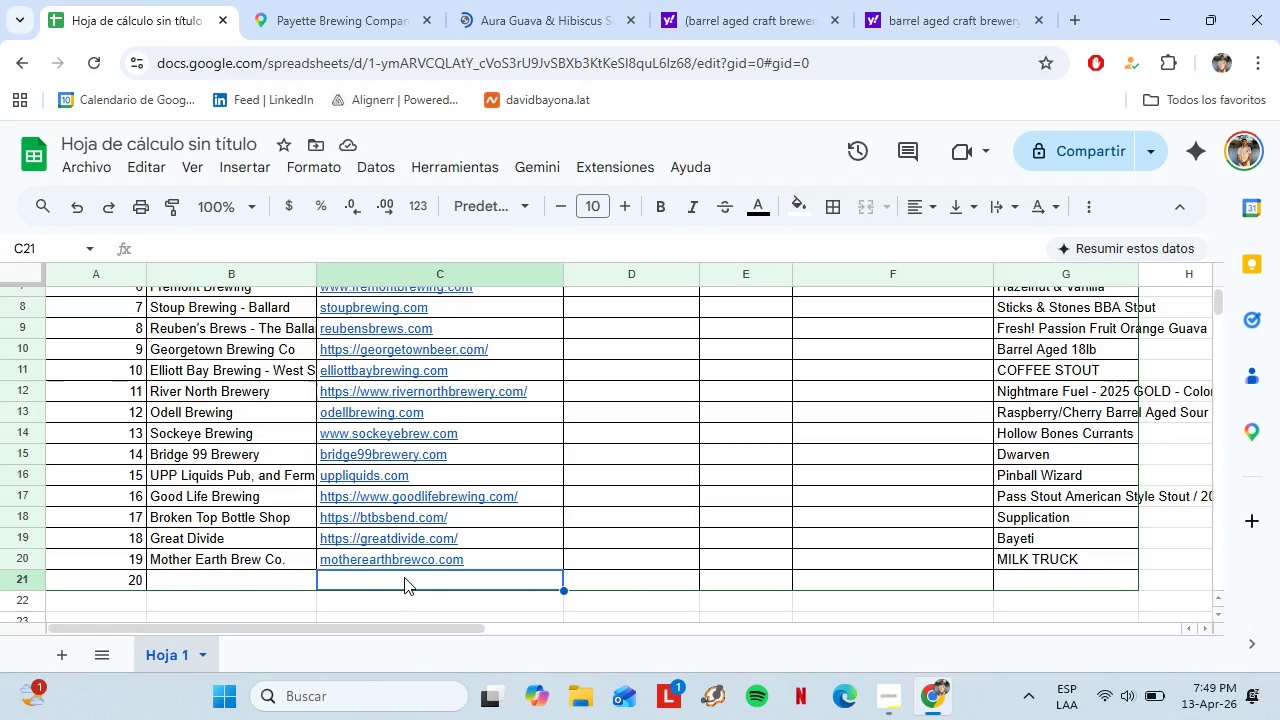 
key(Control+Shift+V)
 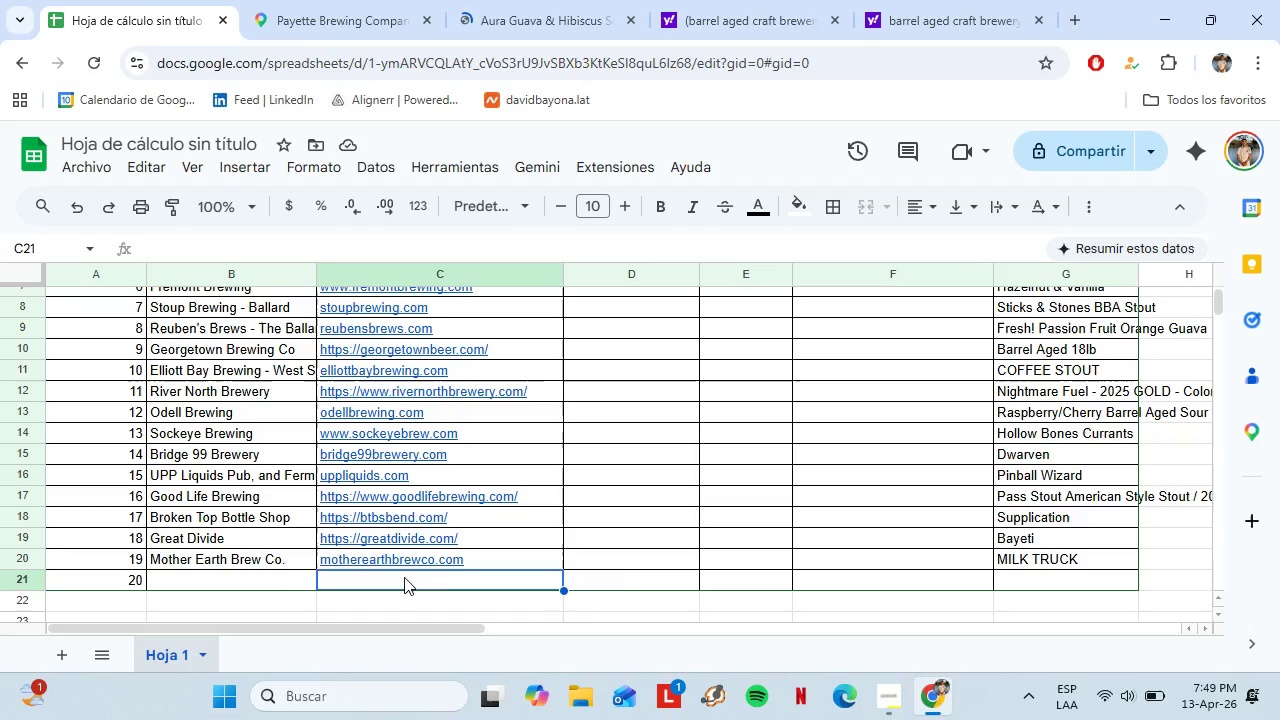 
left_click([283, 578])
 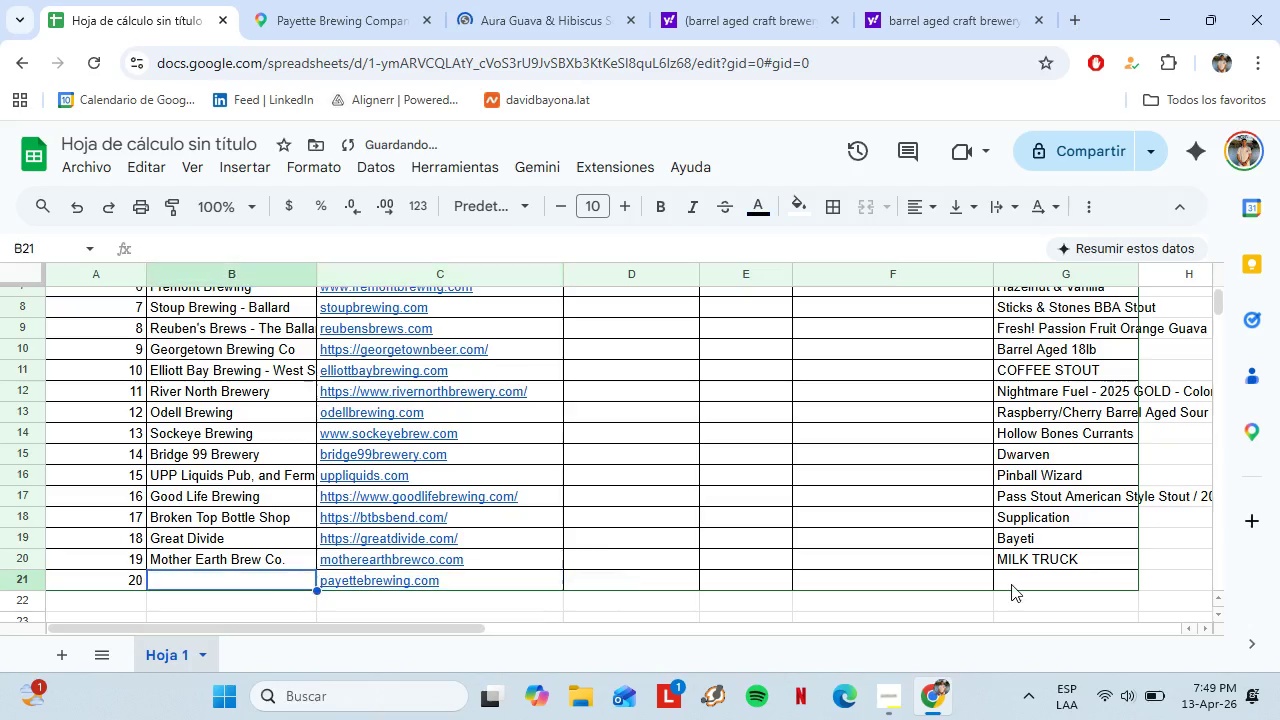 
left_click([1010, 584])
 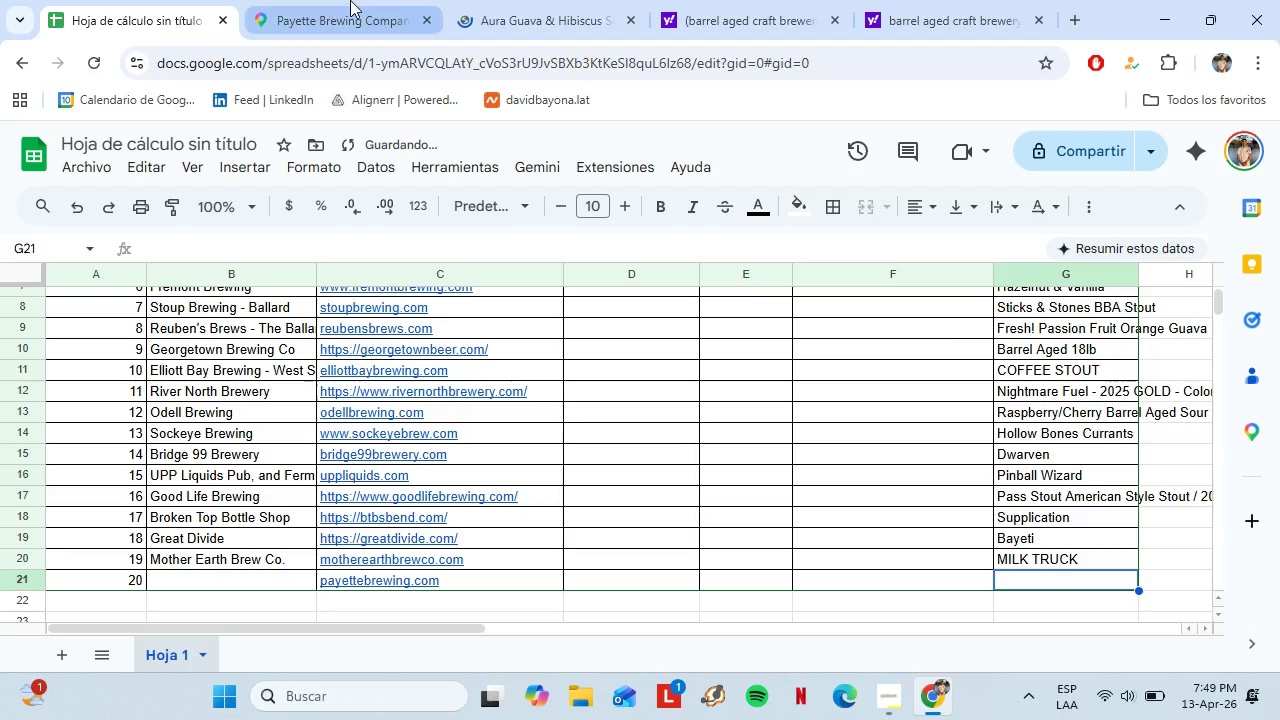 
left_click([352, 0])
 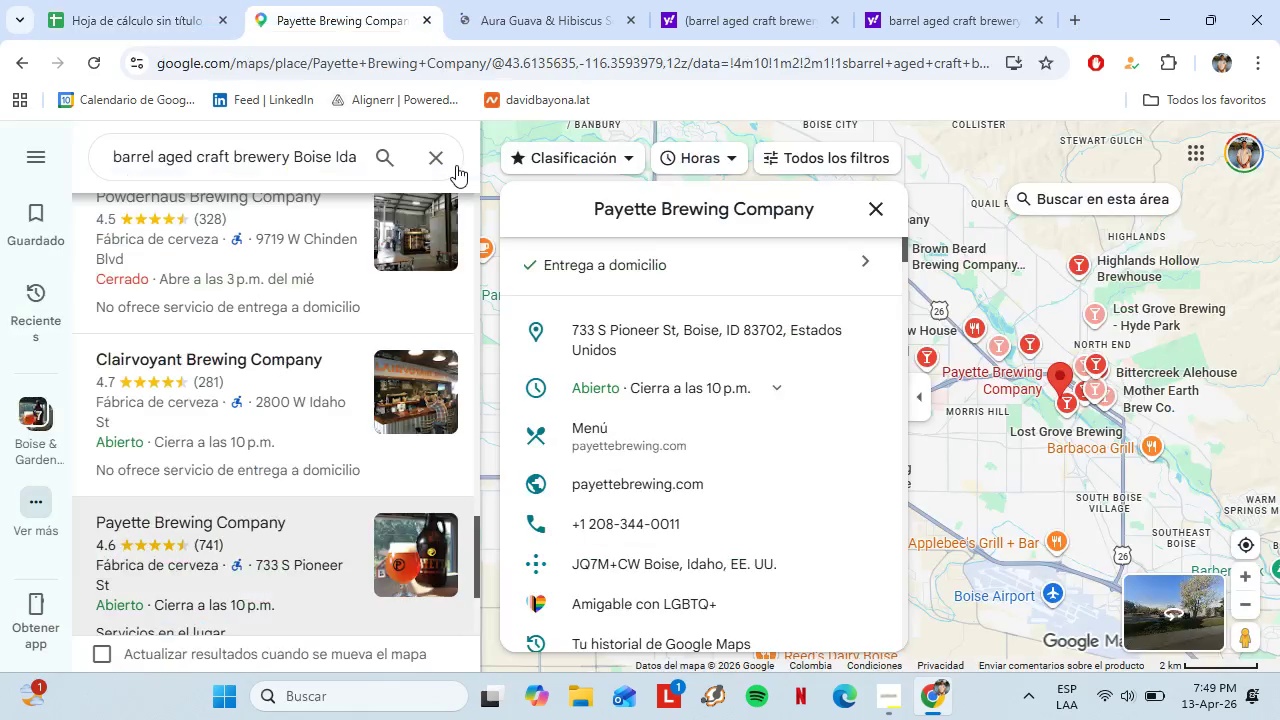 
left_click([517, 0])
 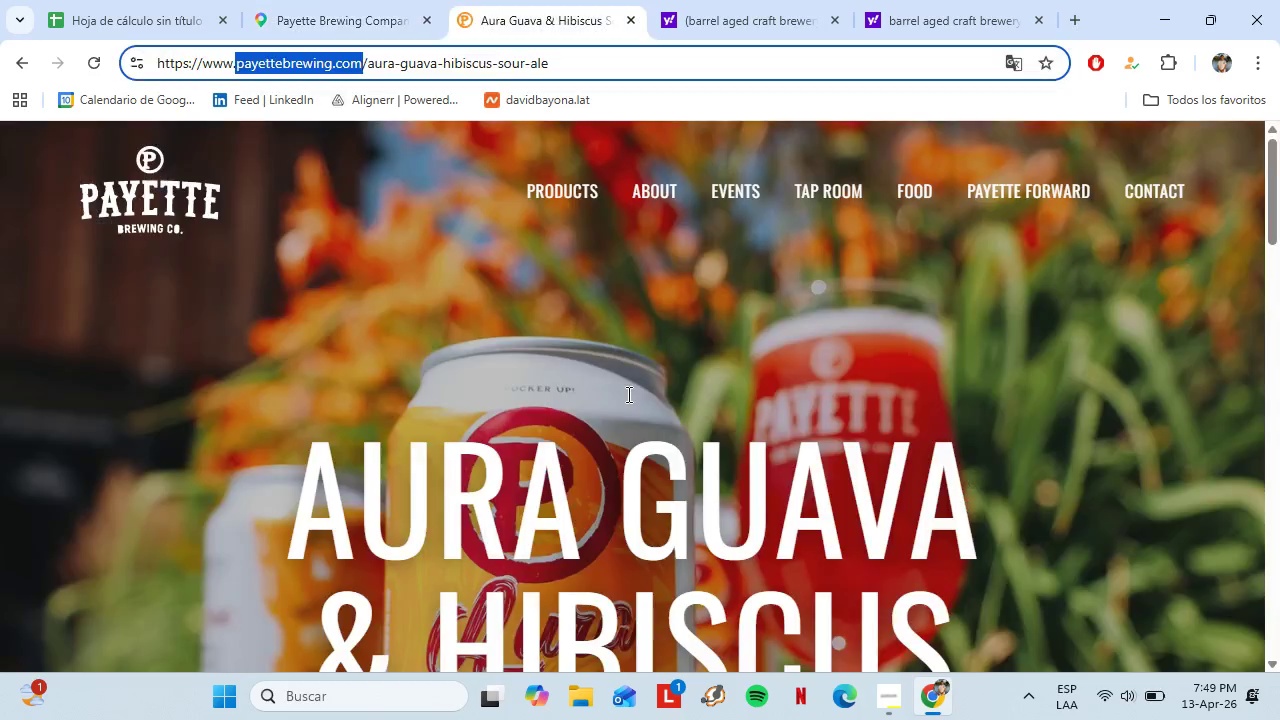 
scroll: coordinate [600, 447], scroll_direction: down, amount: 7.0
 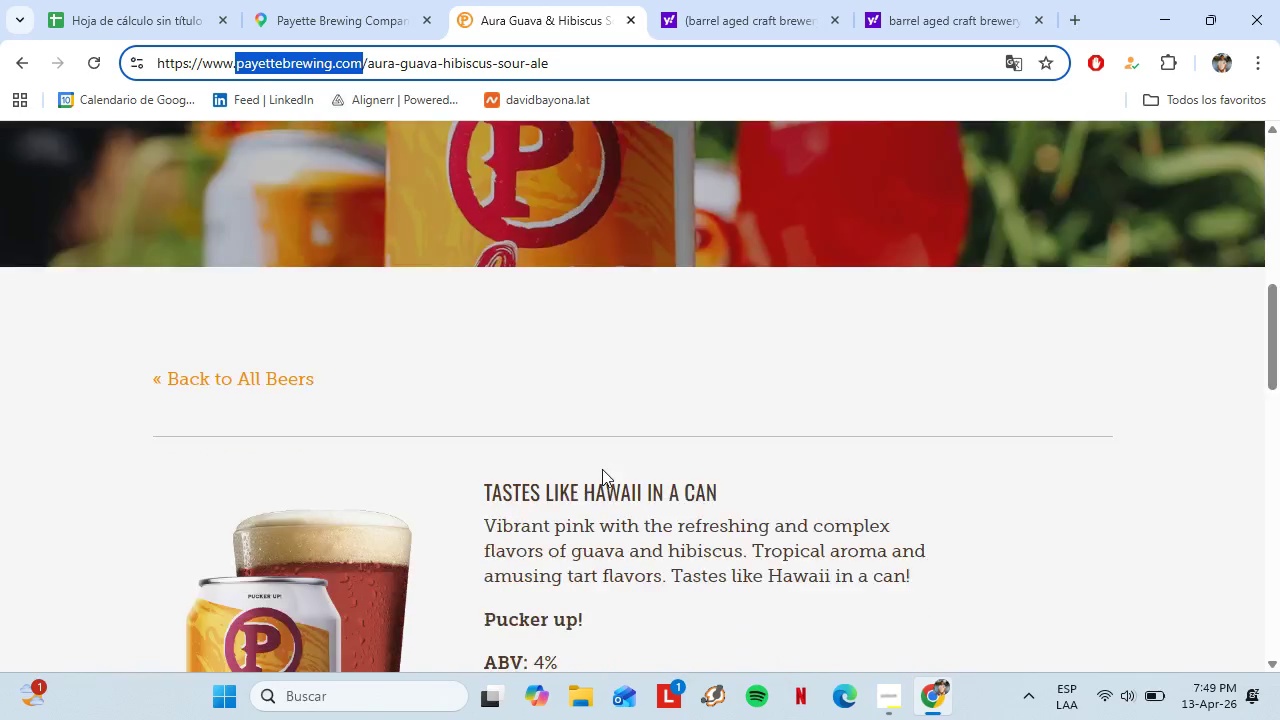 
left_click([135, 1])
 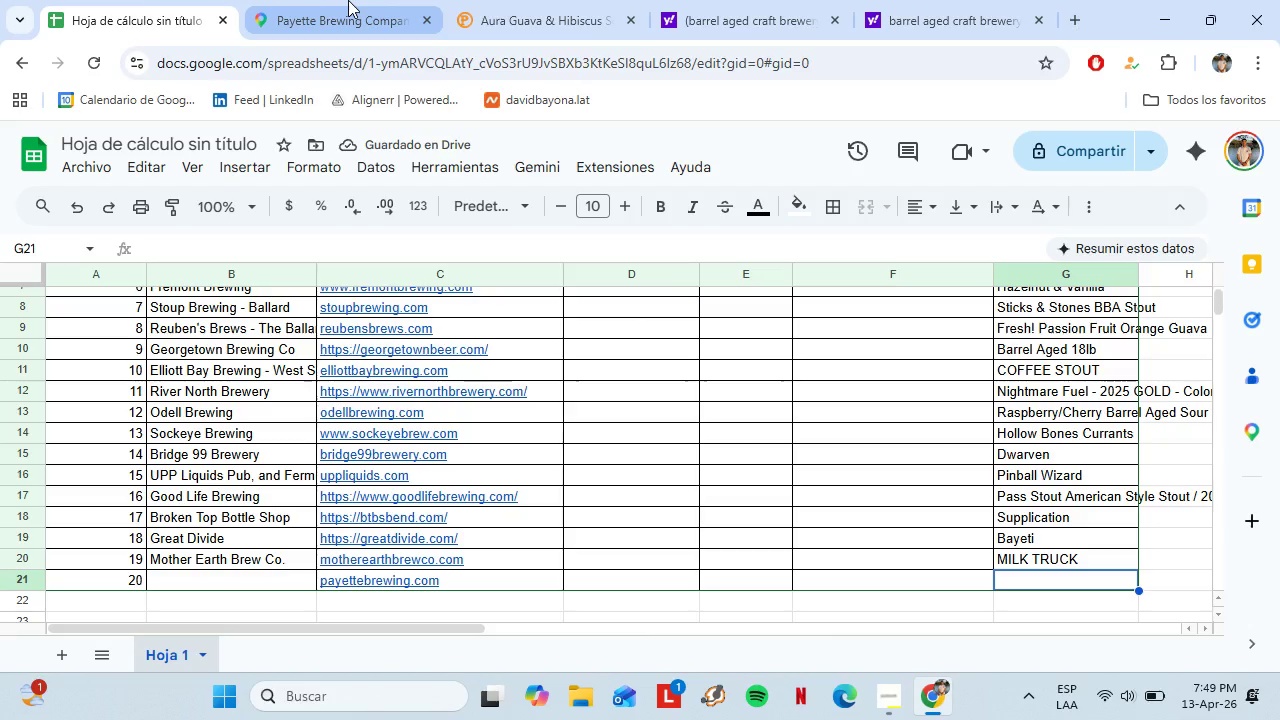 
scroll: coordinate [603, 469], scroll_direction: down, amount: 5.0
 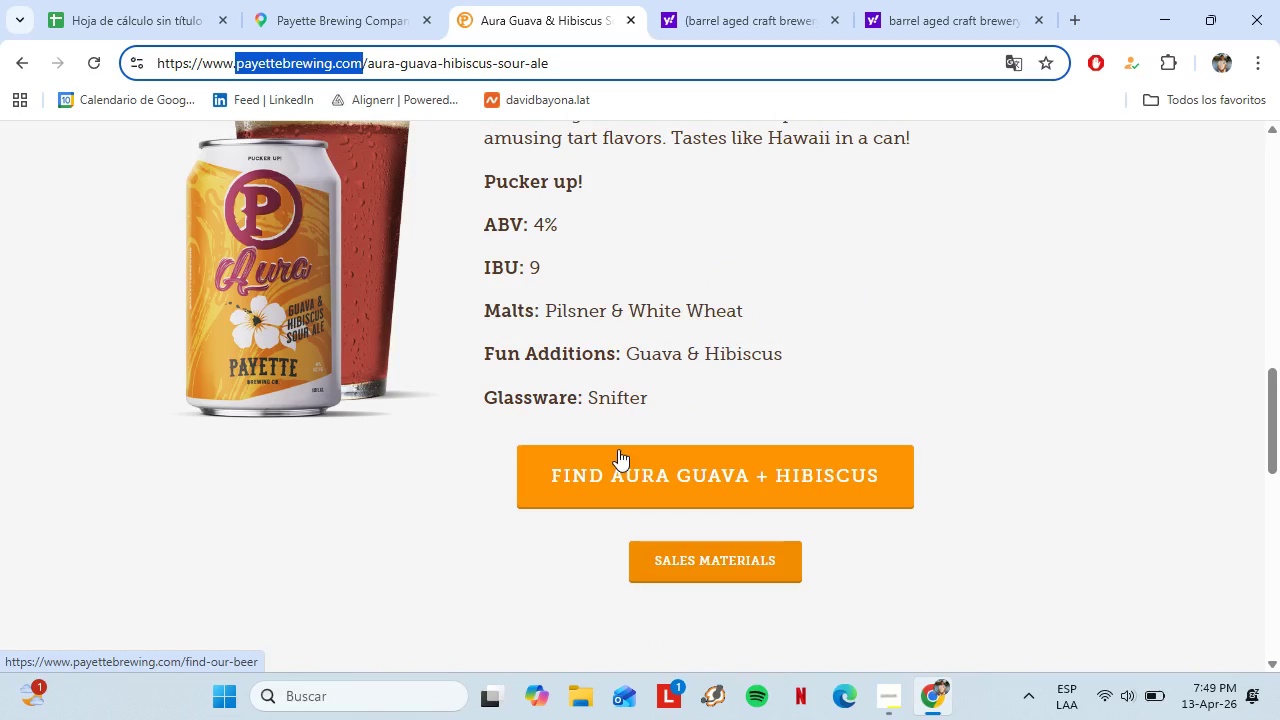 
left_click([348, 0])
 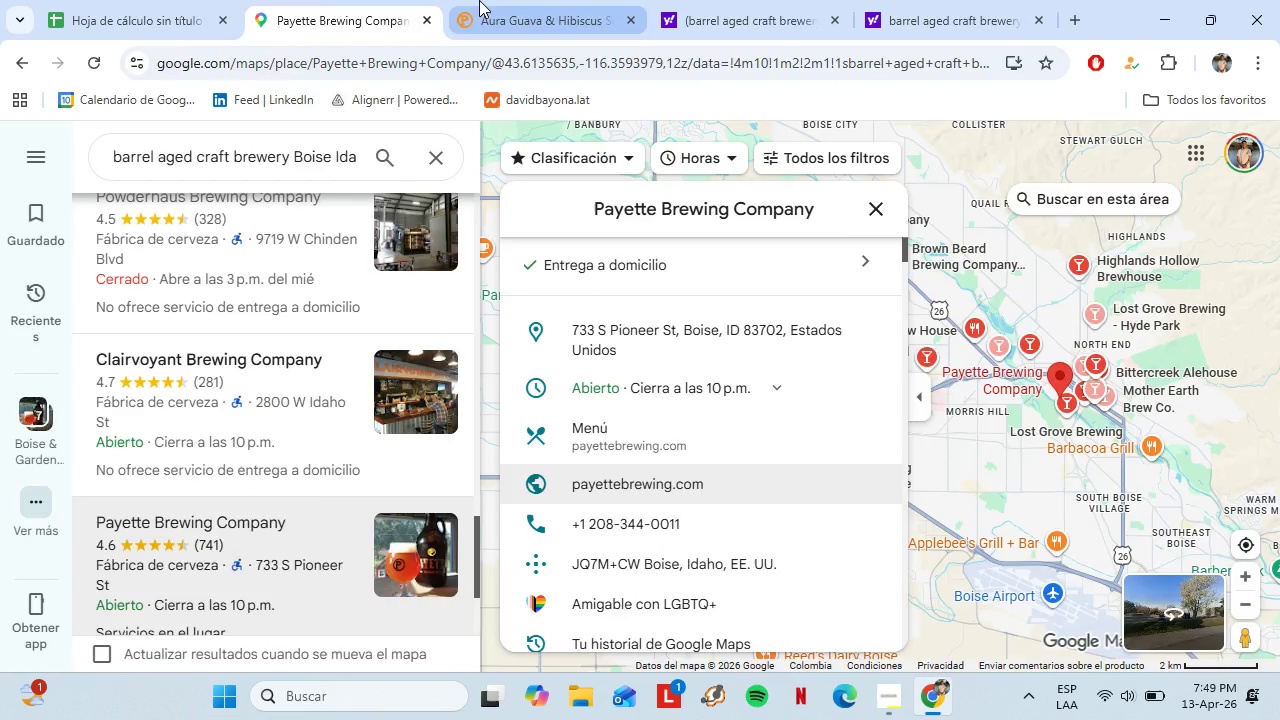 
left_click([479, 0])
 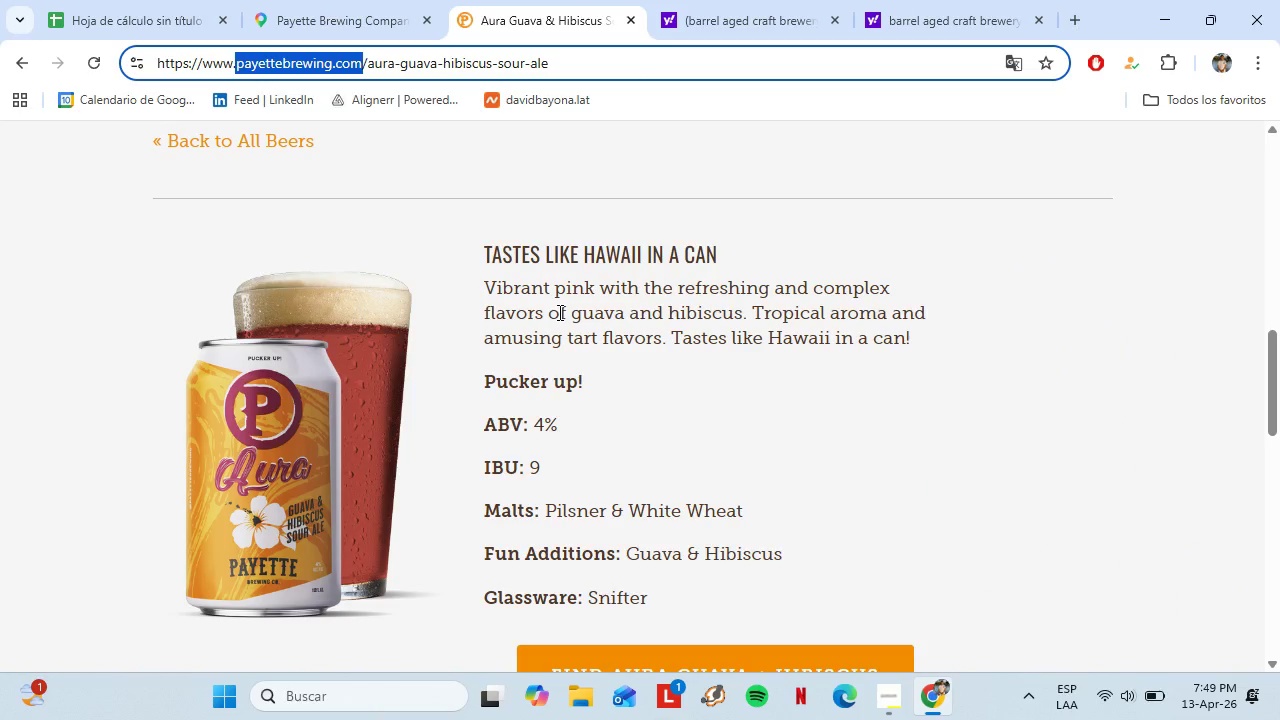 
scroll: coordinate [601, 423], scroll_direction: up, amount: 2.0
 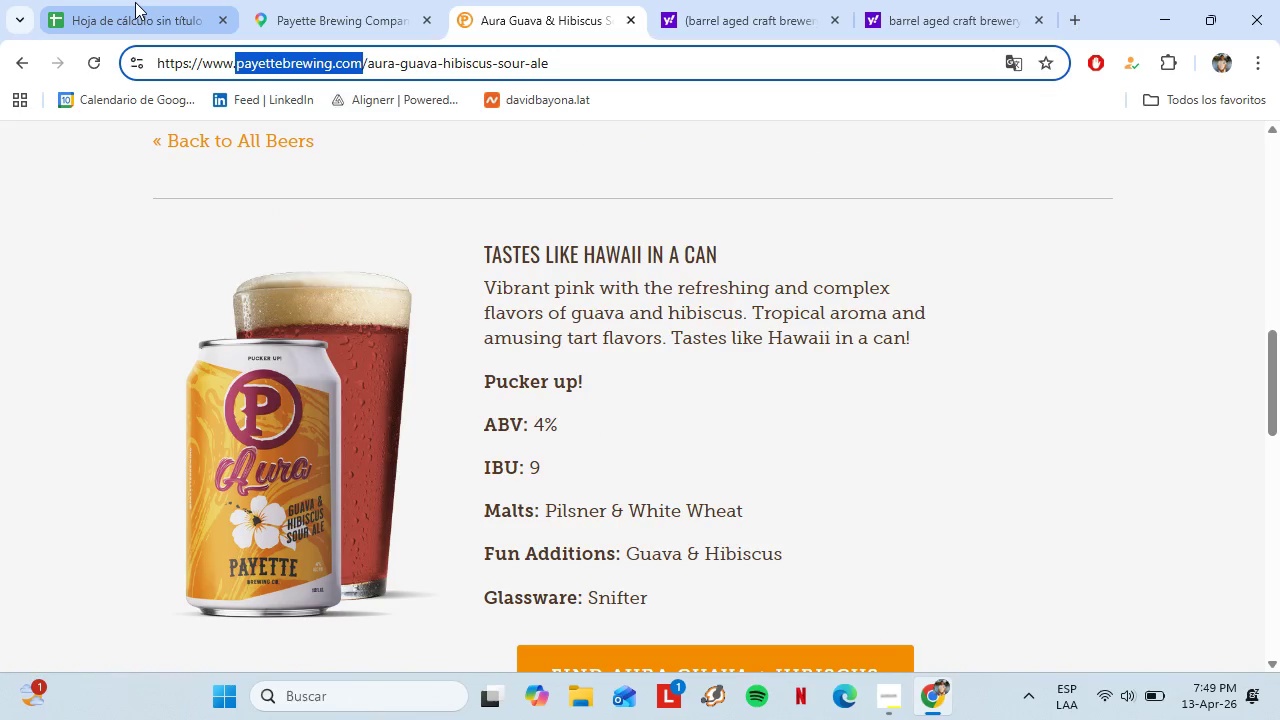 
scroll: coordinate [557, 312], scroll_direction: none, amount: 0.0
 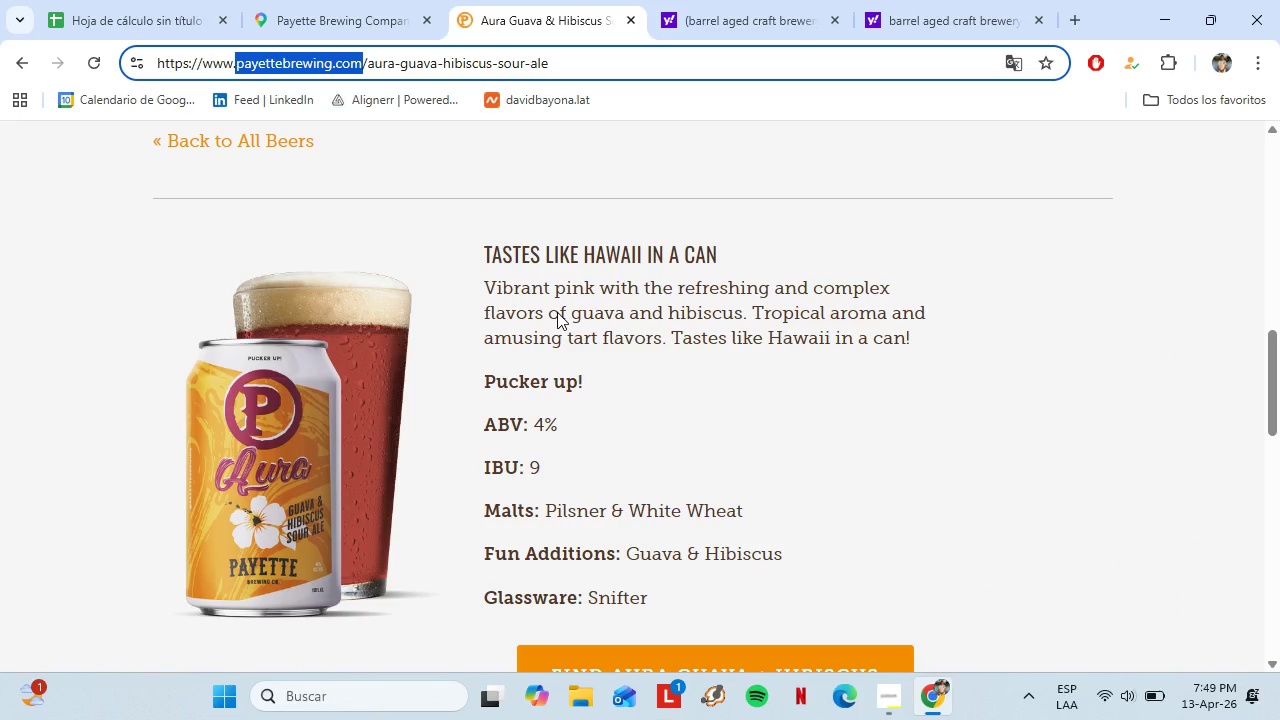 
left_click_drag(start_coordinate=[296, 210], to_coordinate=[937, 360])
 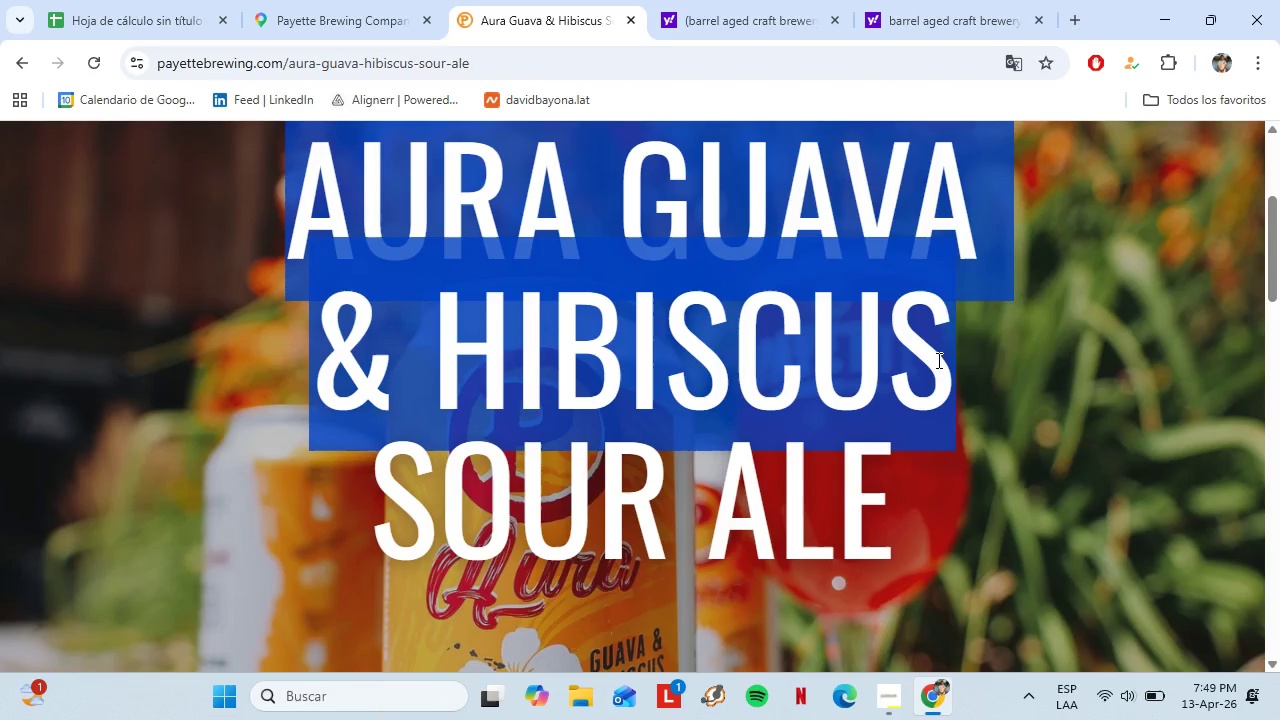 
scroll: coordinate [558, 317], scroll_direction: up, amount: 7.0
 